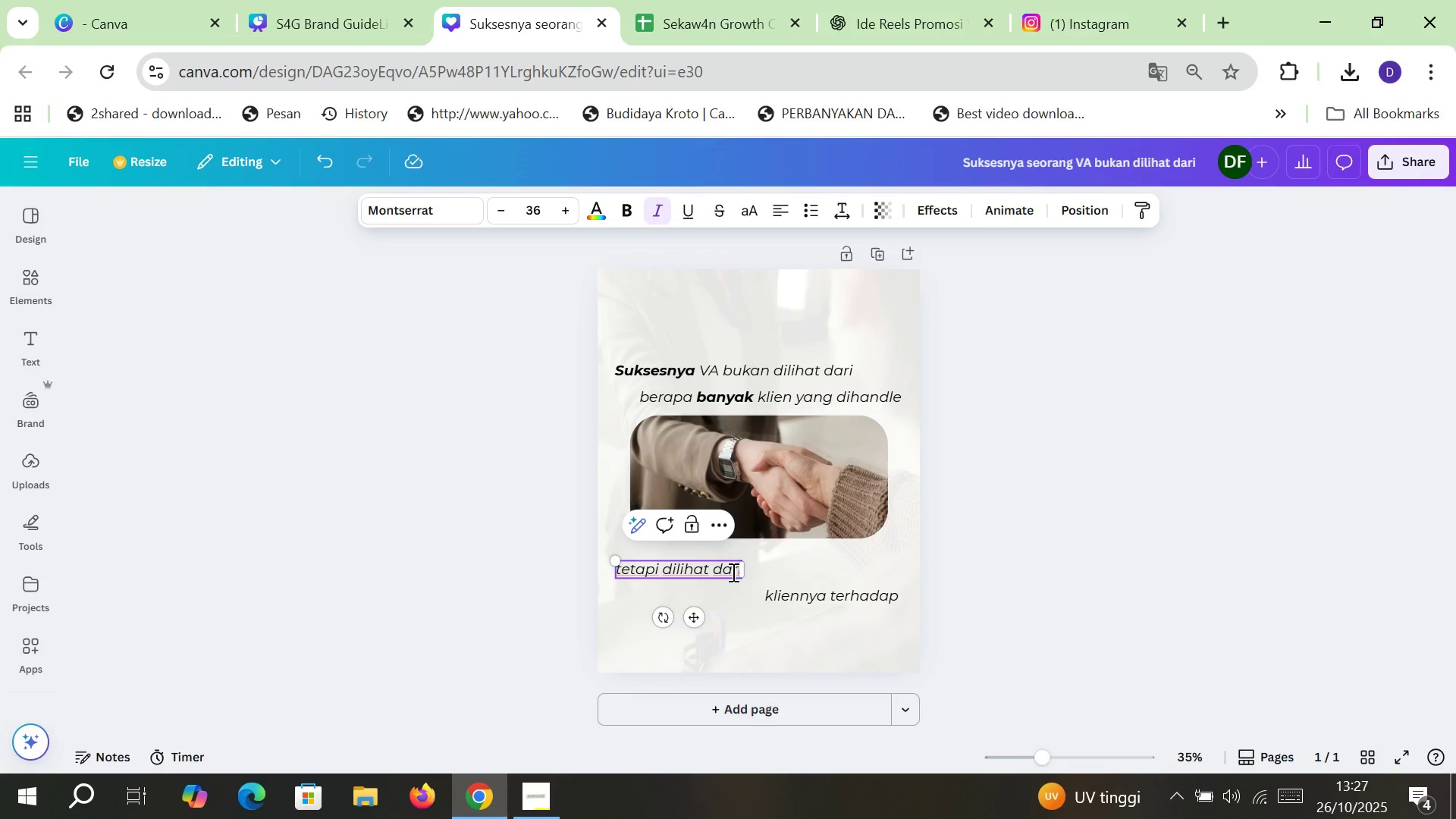 
type( seberapa puas)
 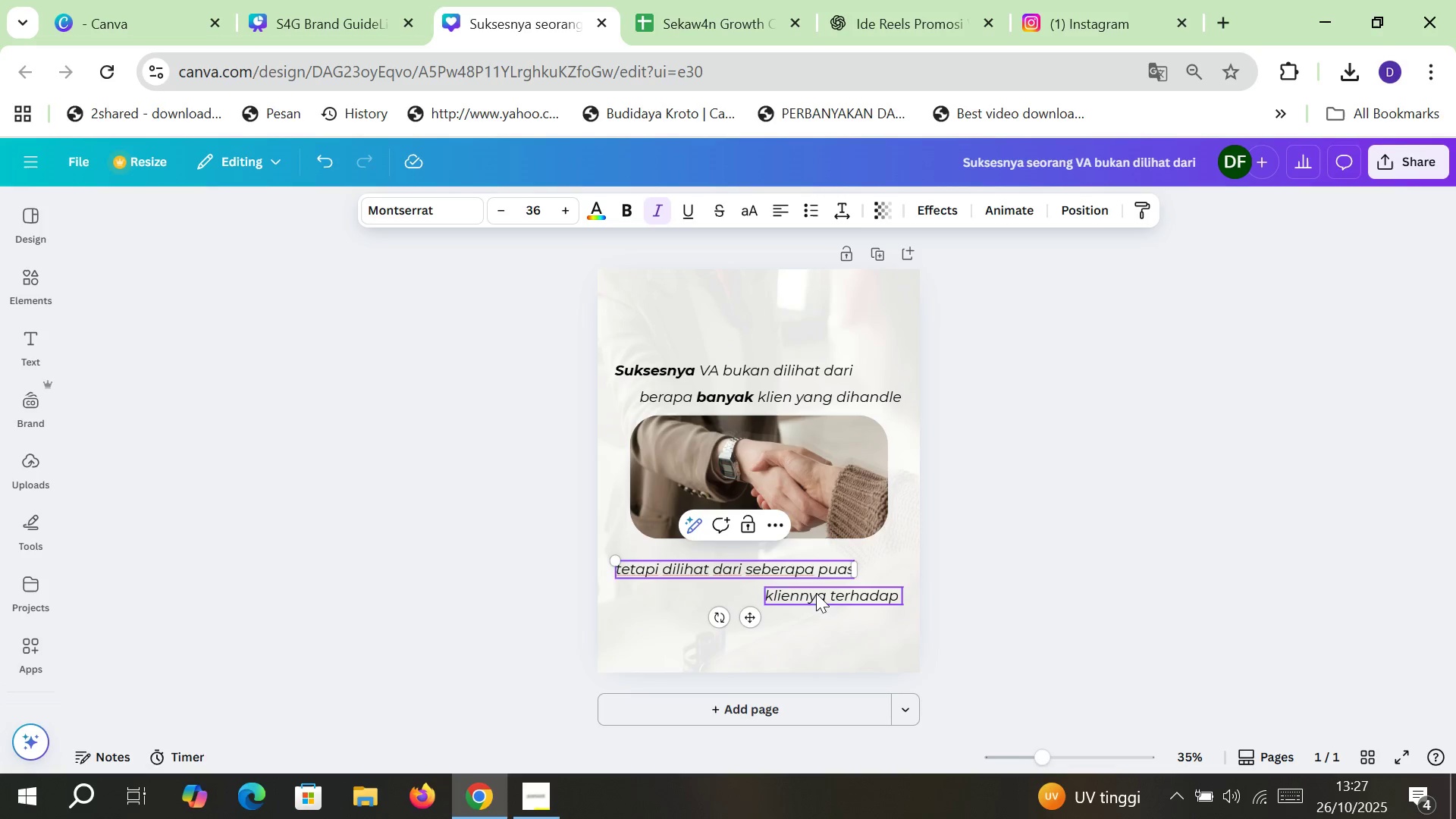 
double_click([824, 593])
 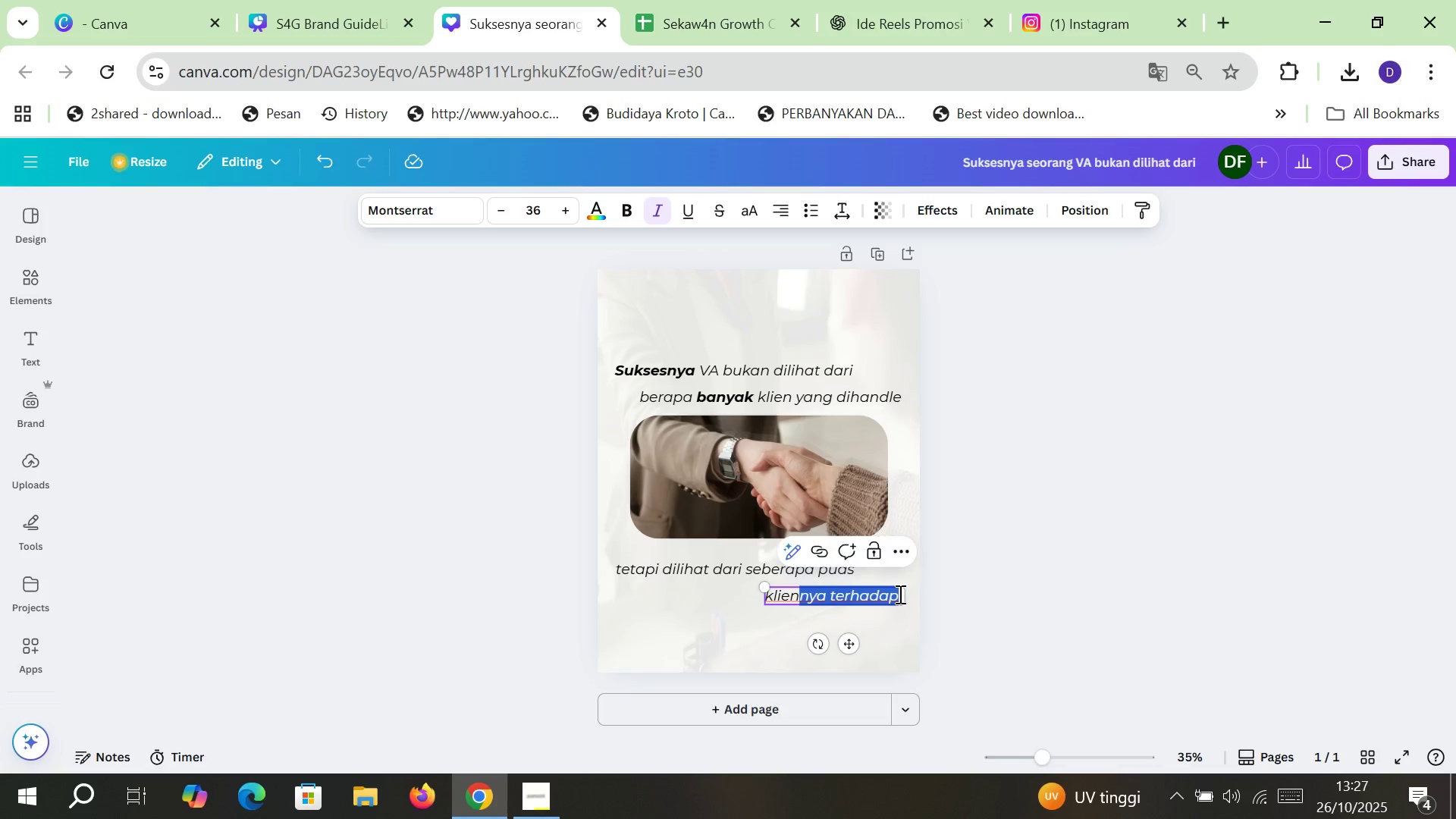 
type( menerima pekerjaannya)
 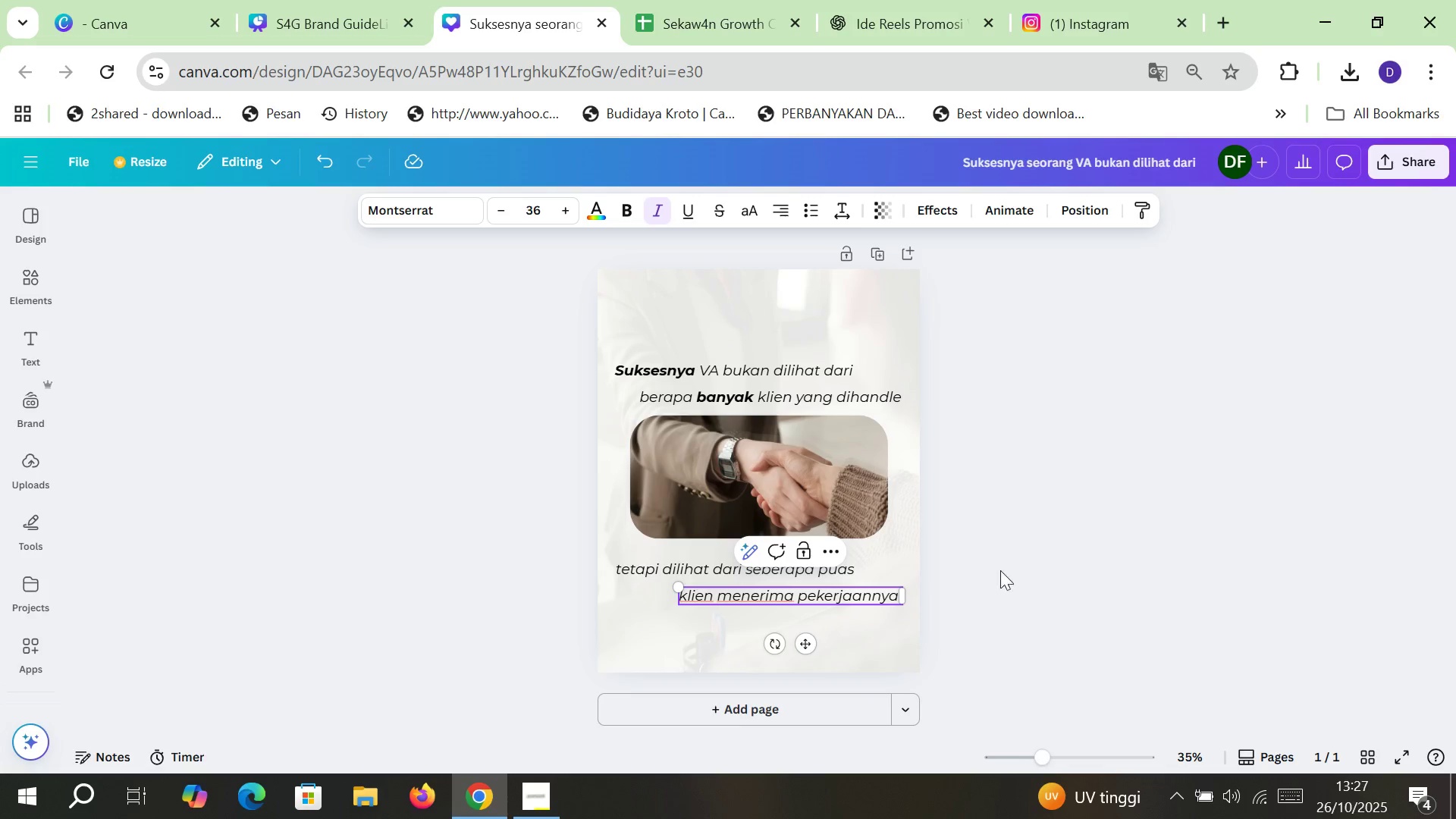 
left_click([1055, 544])
 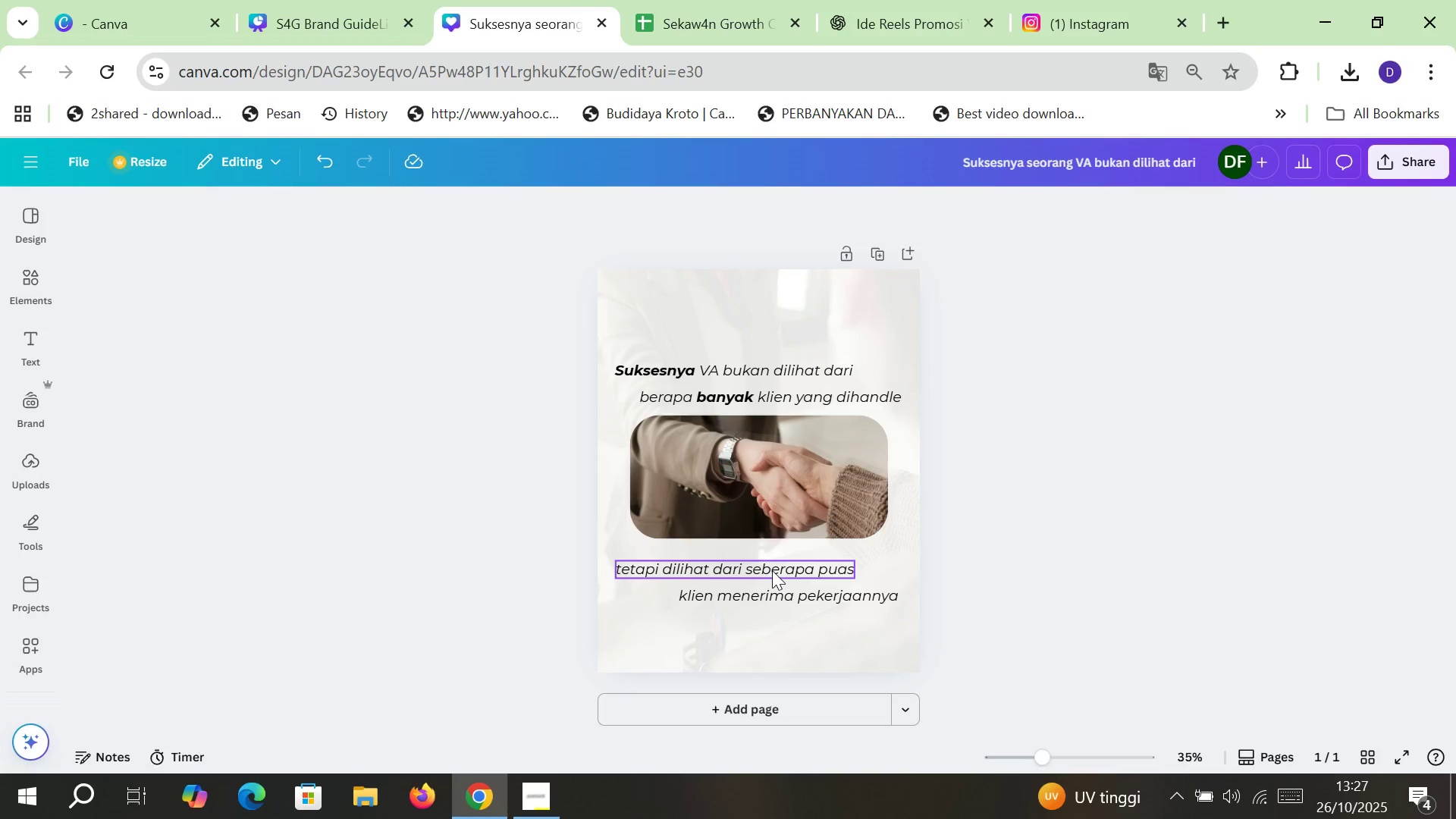 
double_click([772, 570])
 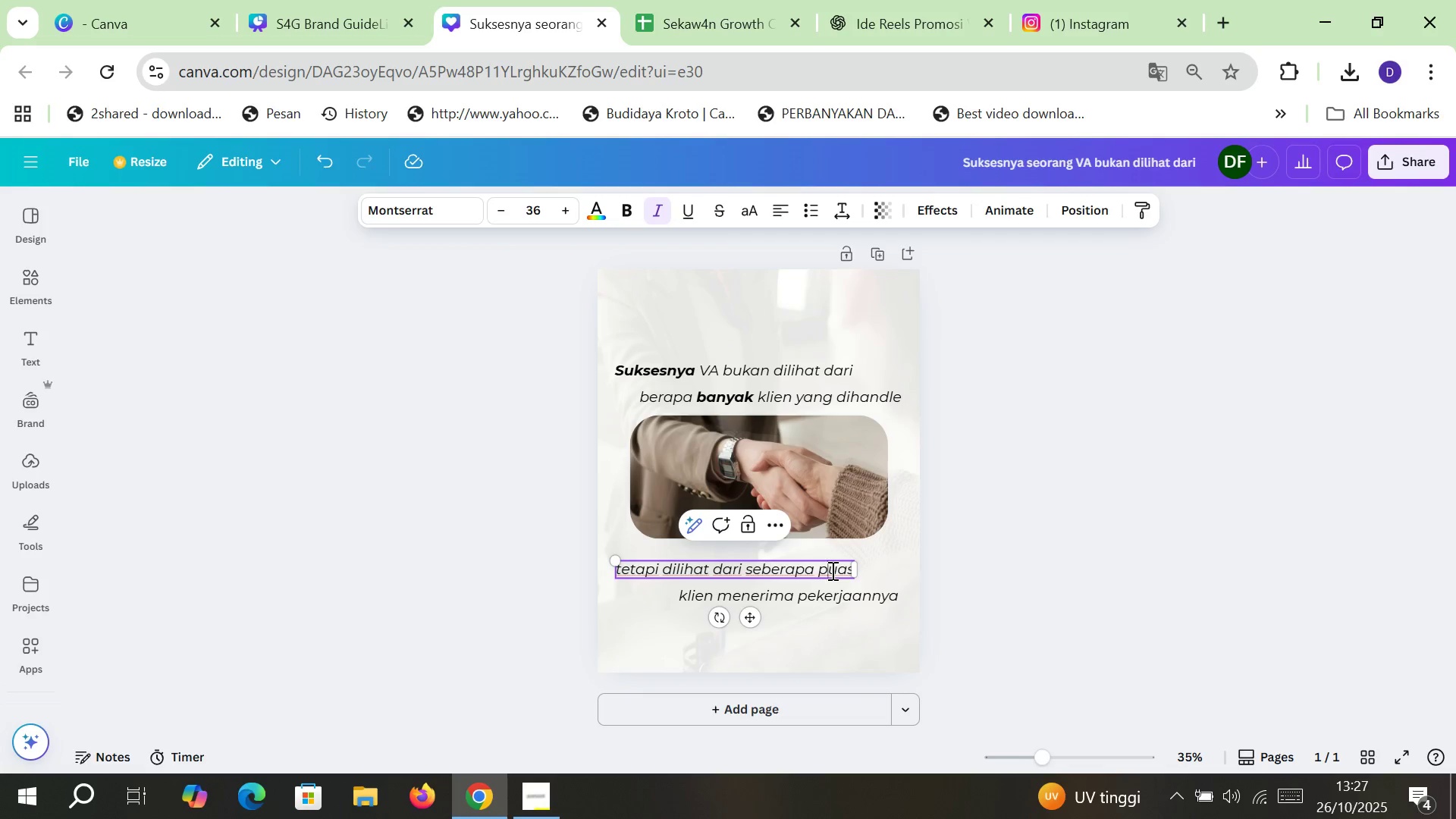 
double_click([831, 570])
 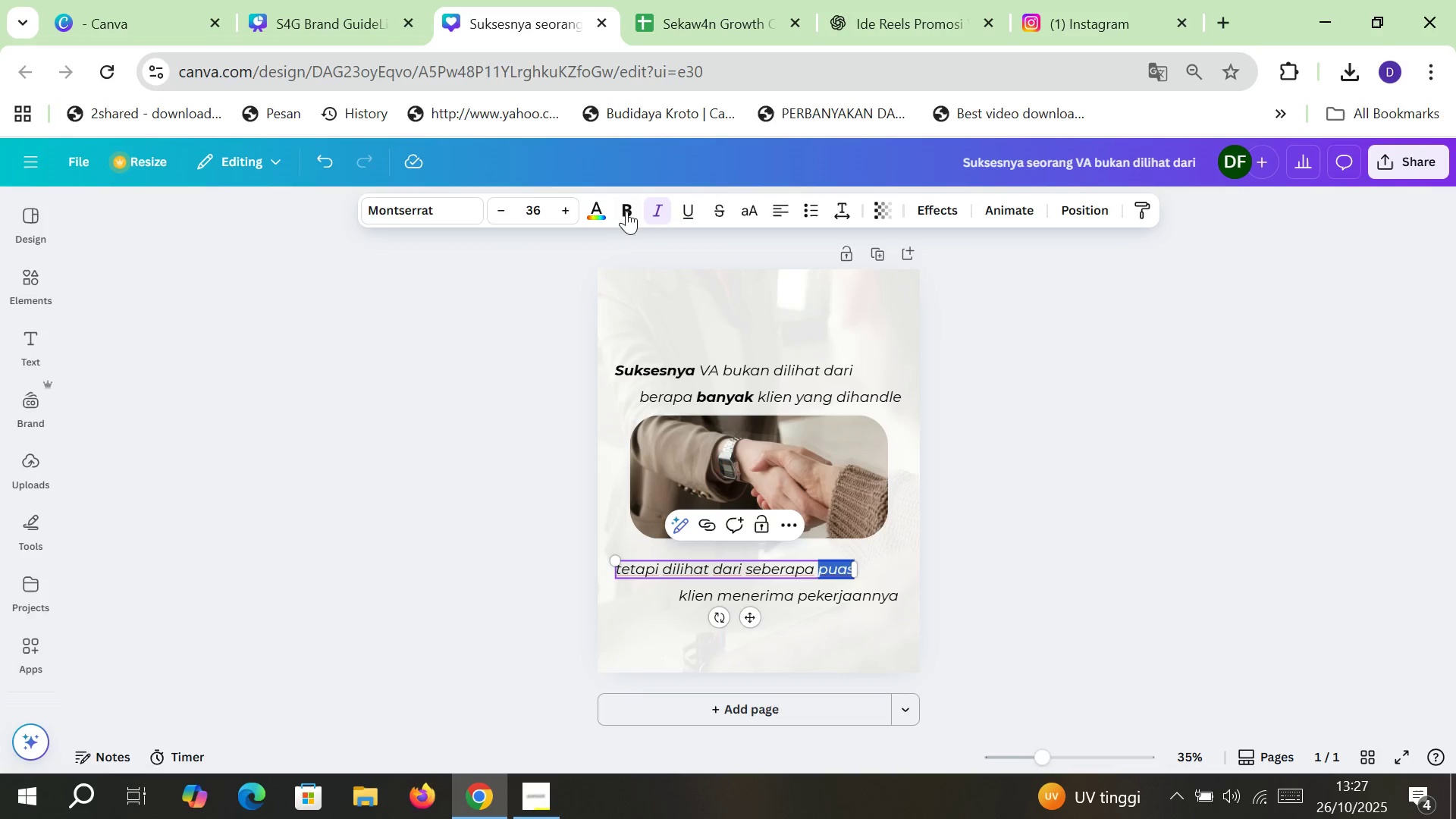 
left_click([626, 207])
 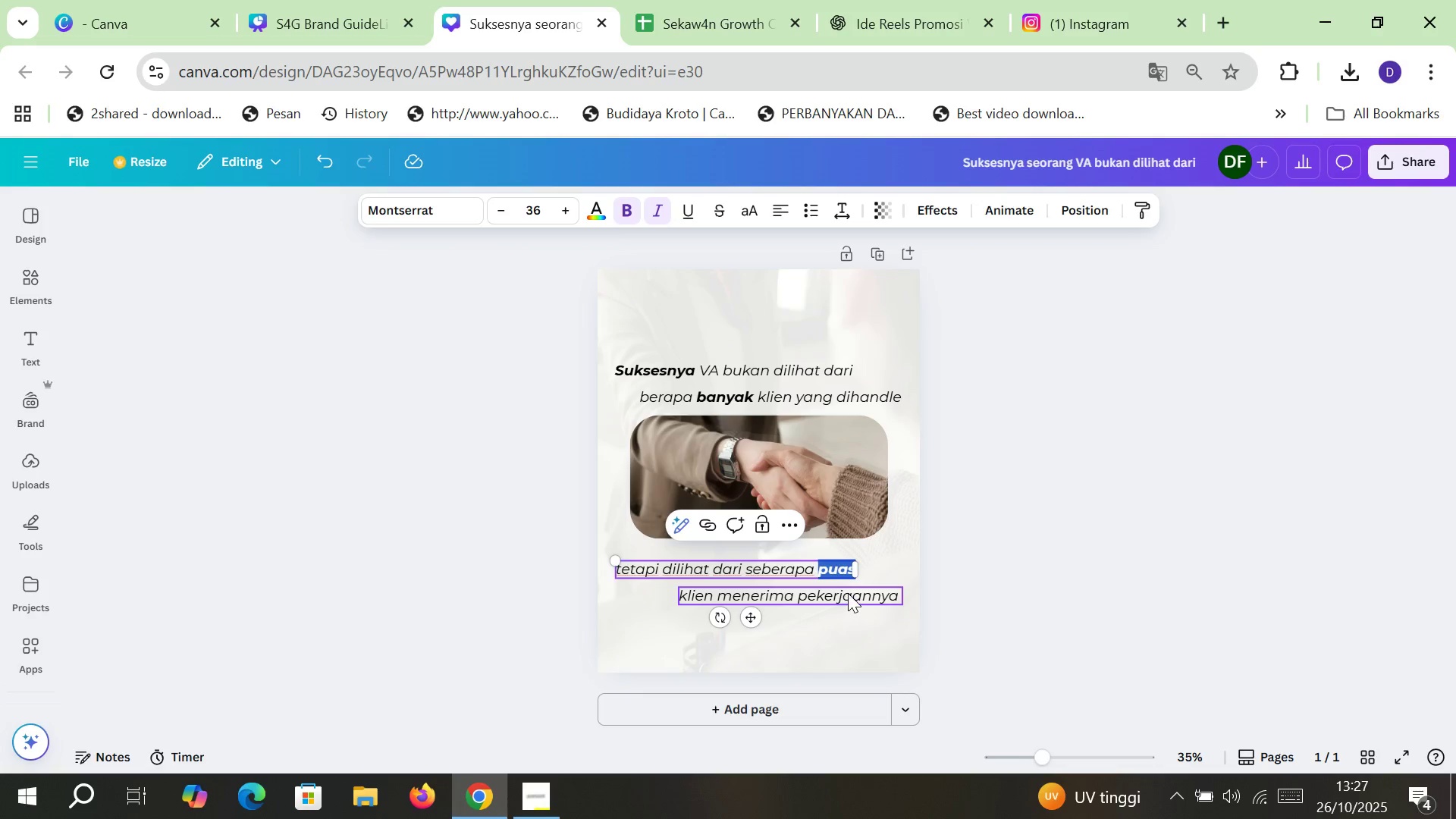 
double_click([848, 593])
 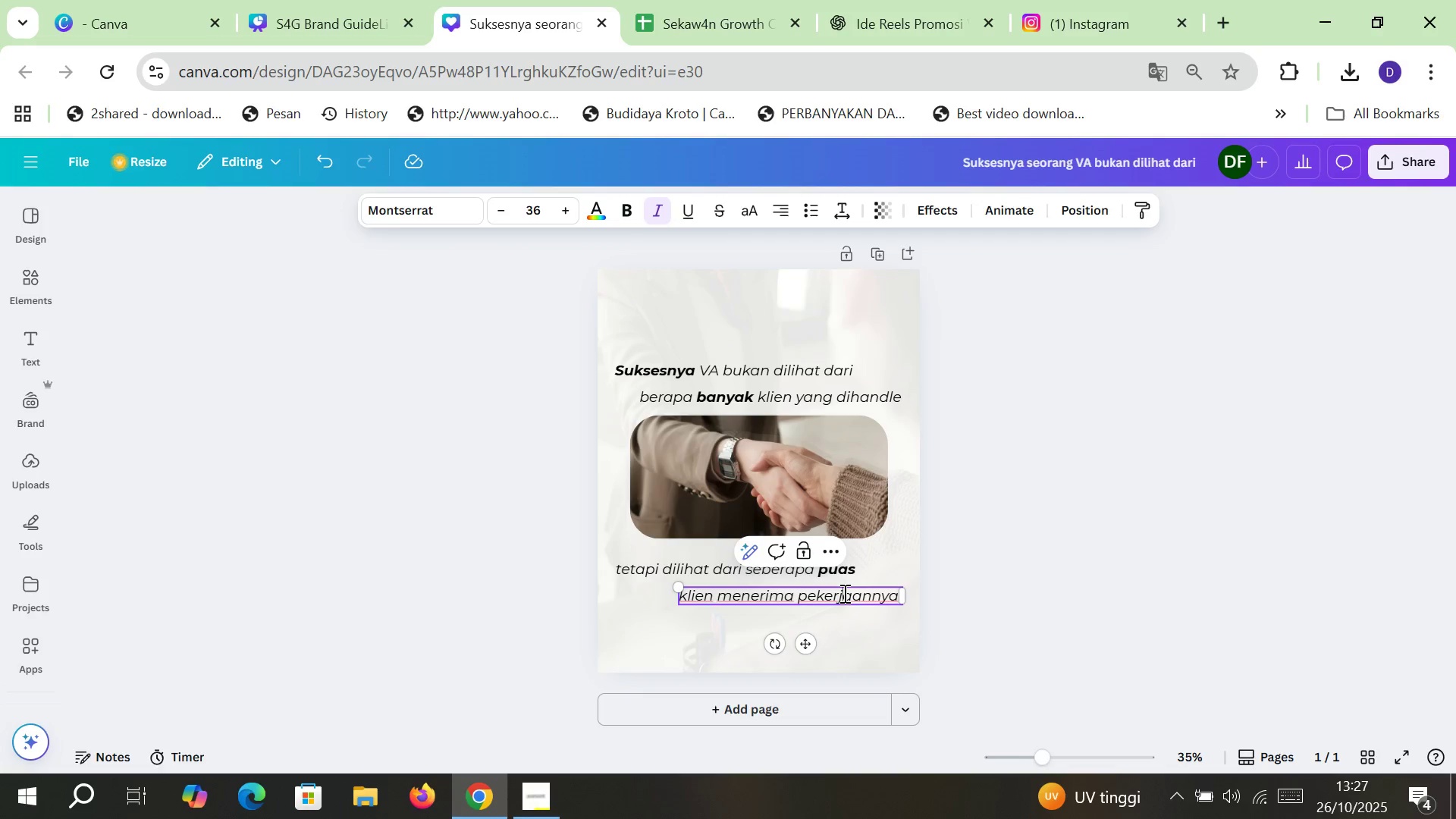 
double_click([843, 593])
 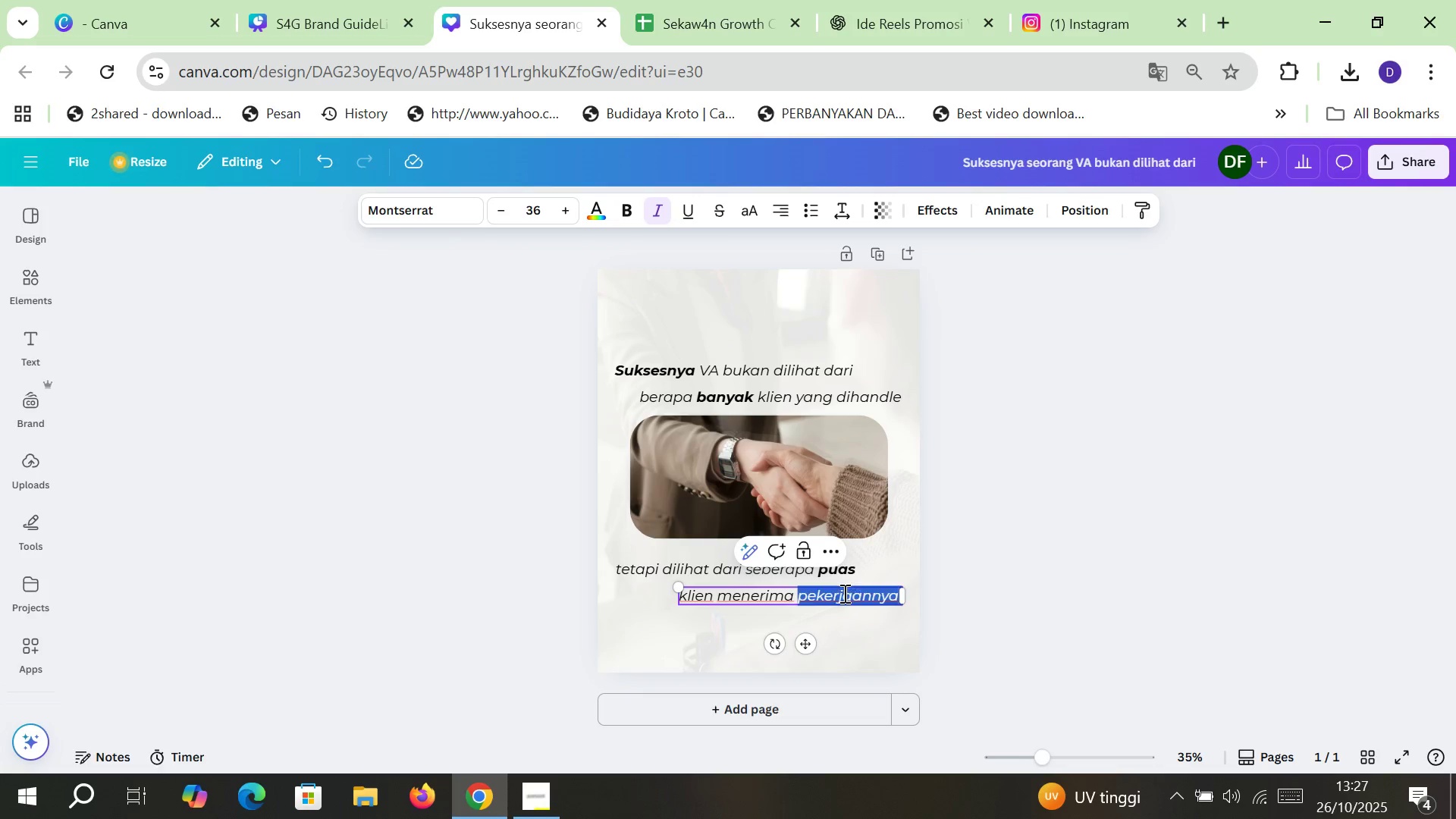 
triple_click([843, 593])
 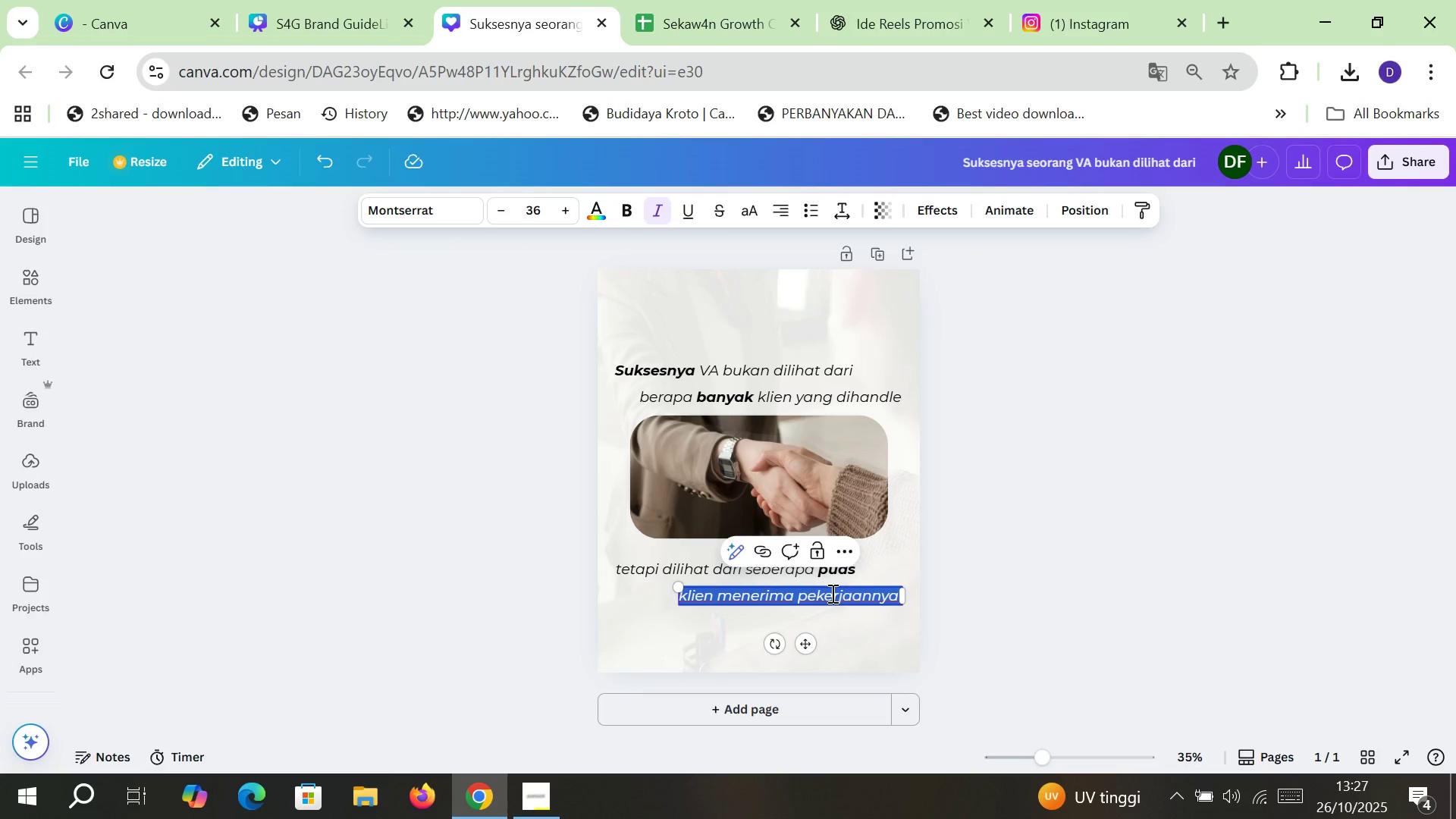 
left_click([831, 593])
 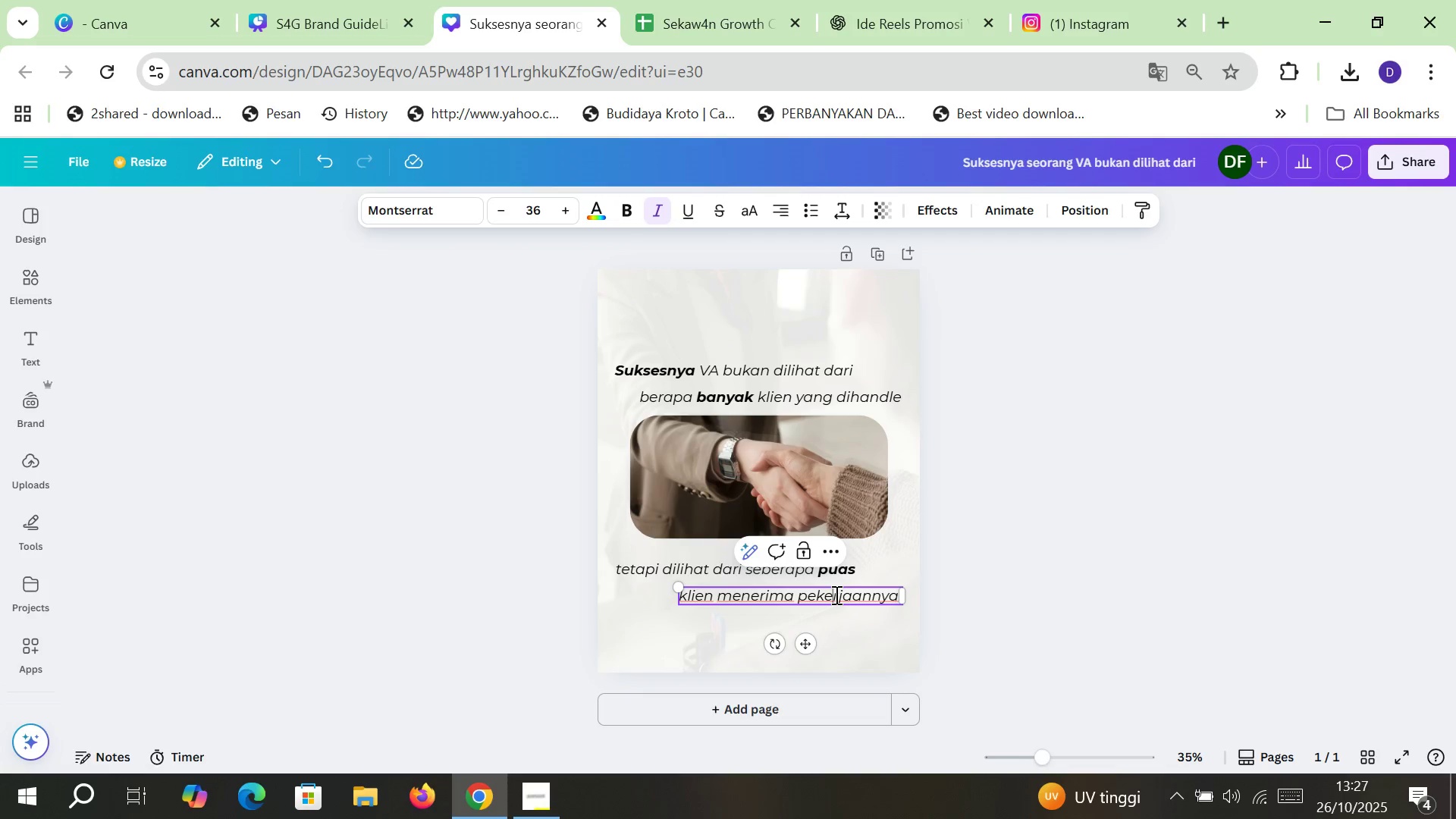 
double_click([835, 595])
 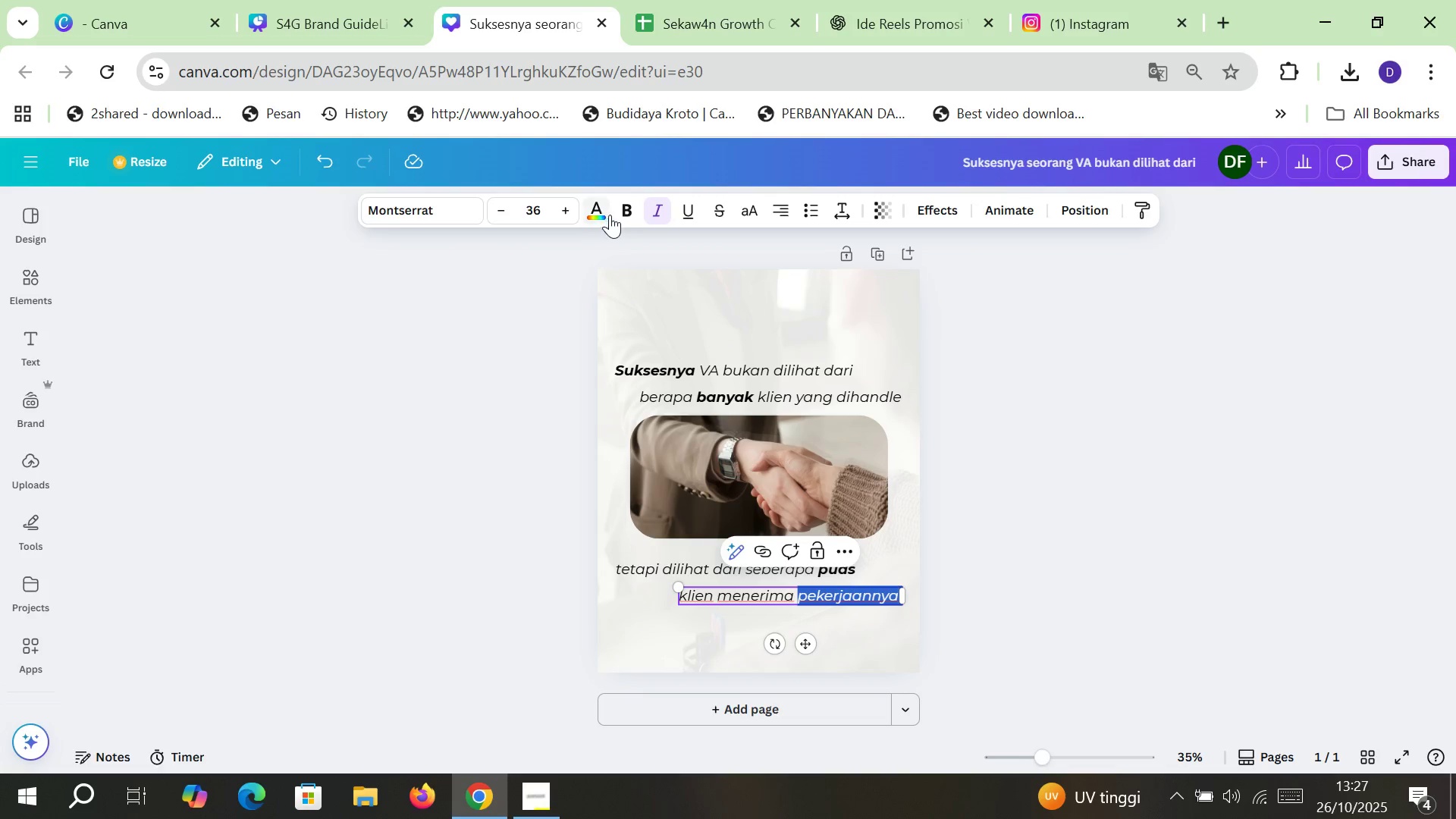 
left_click([618, 215])
 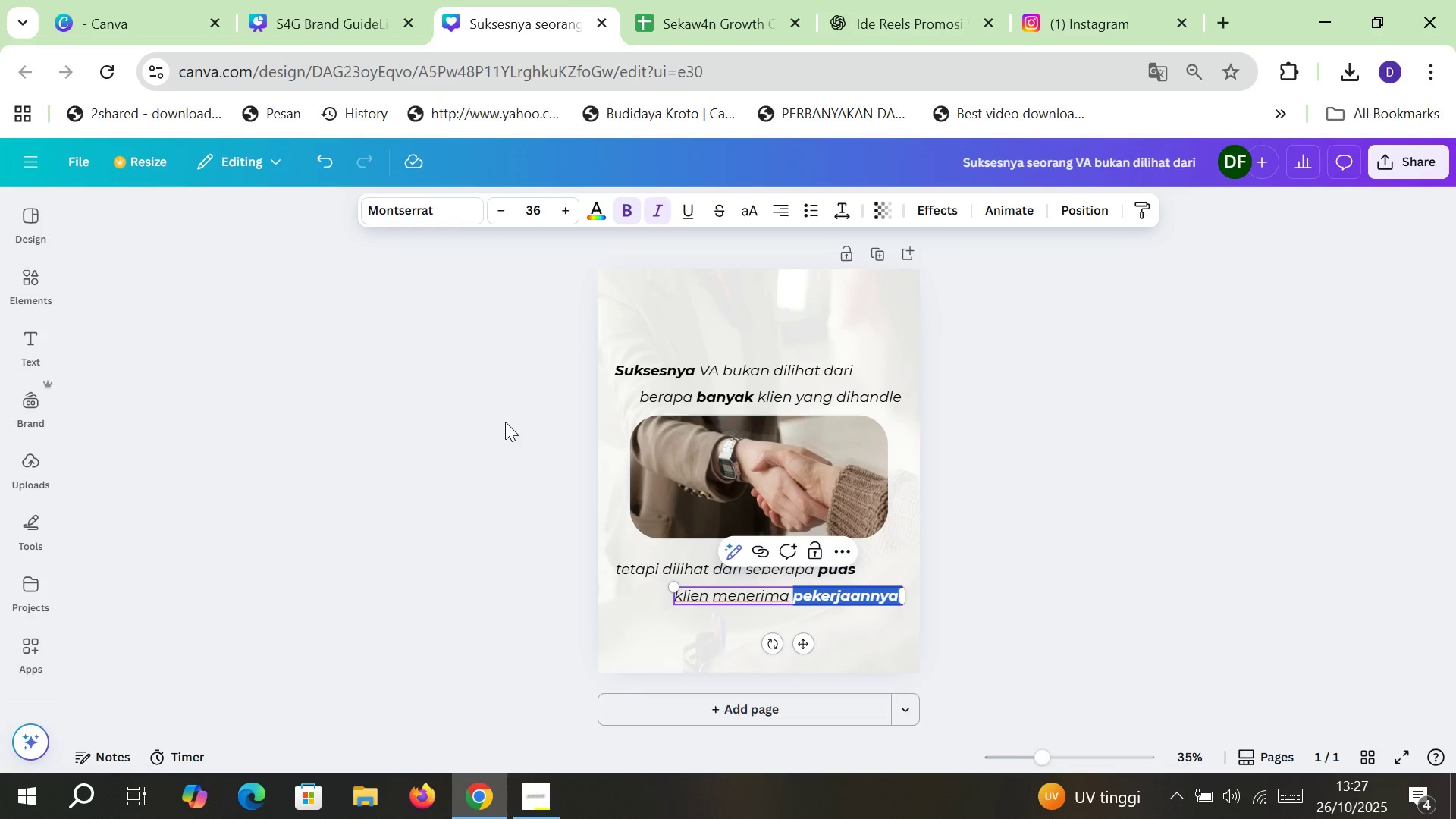 
left_click([505, 422])
 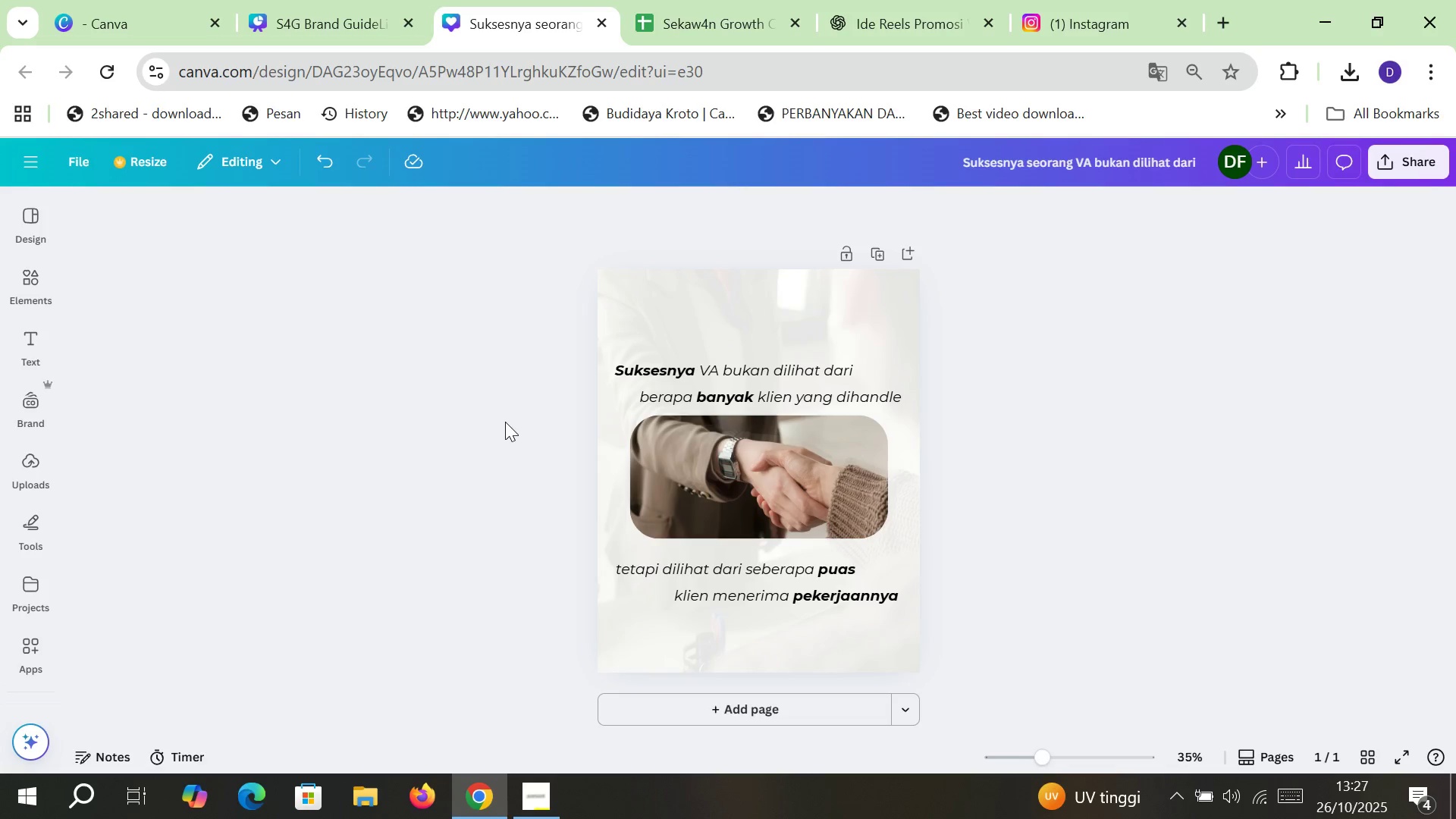 
mouse_move([356, 5])
 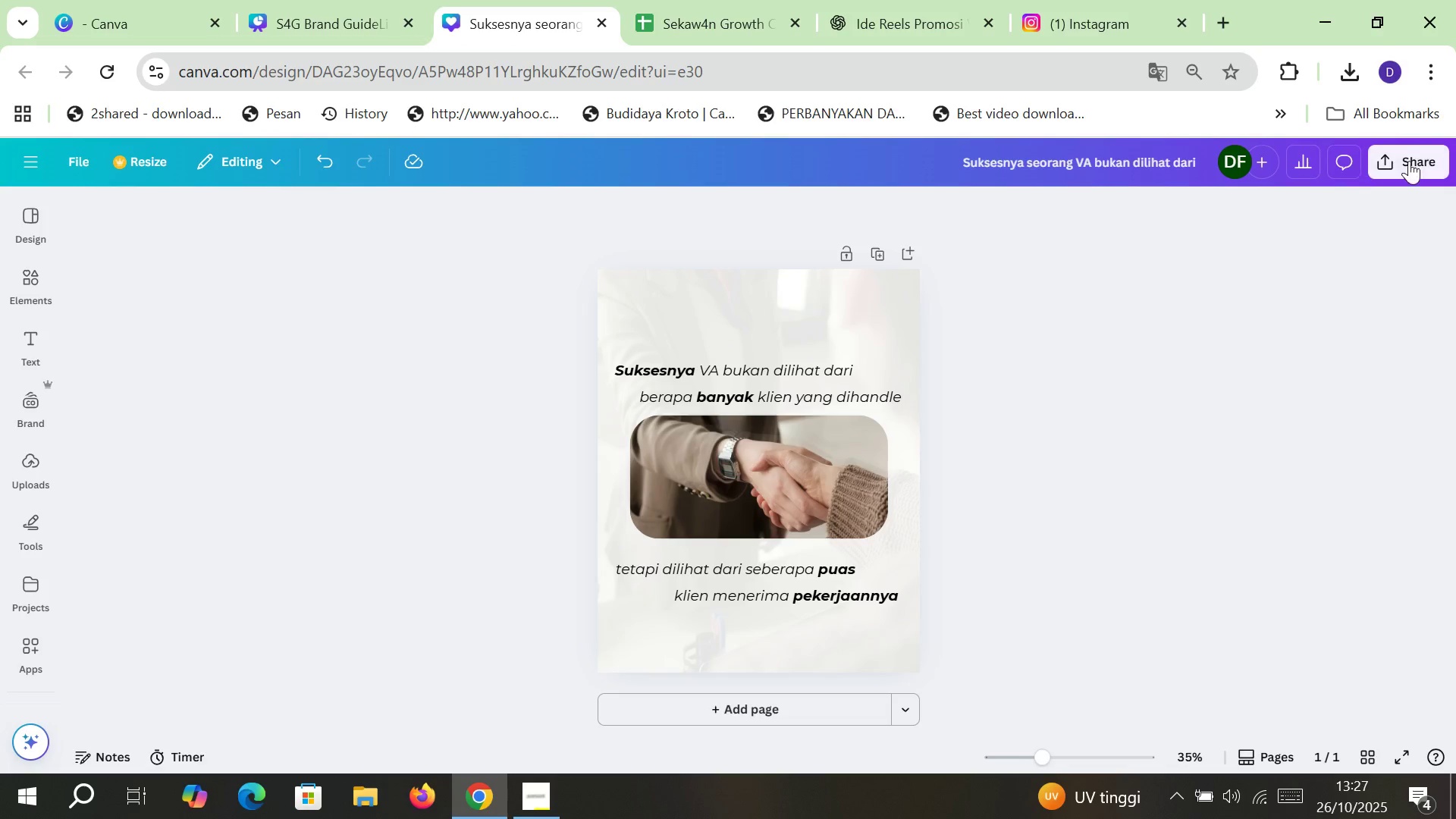 
double_click([1411, 159])
 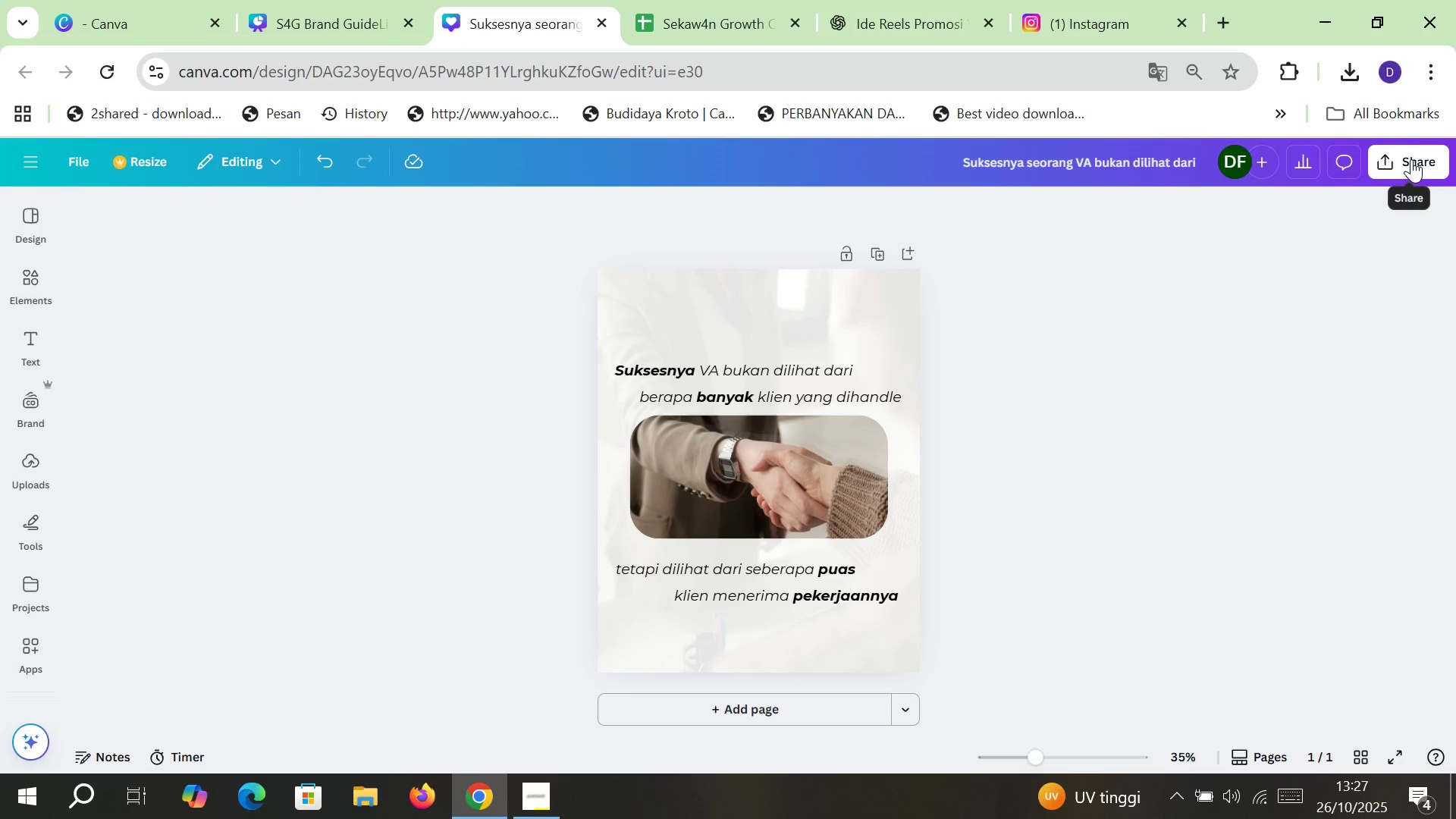 
left_click([1411, 159])
 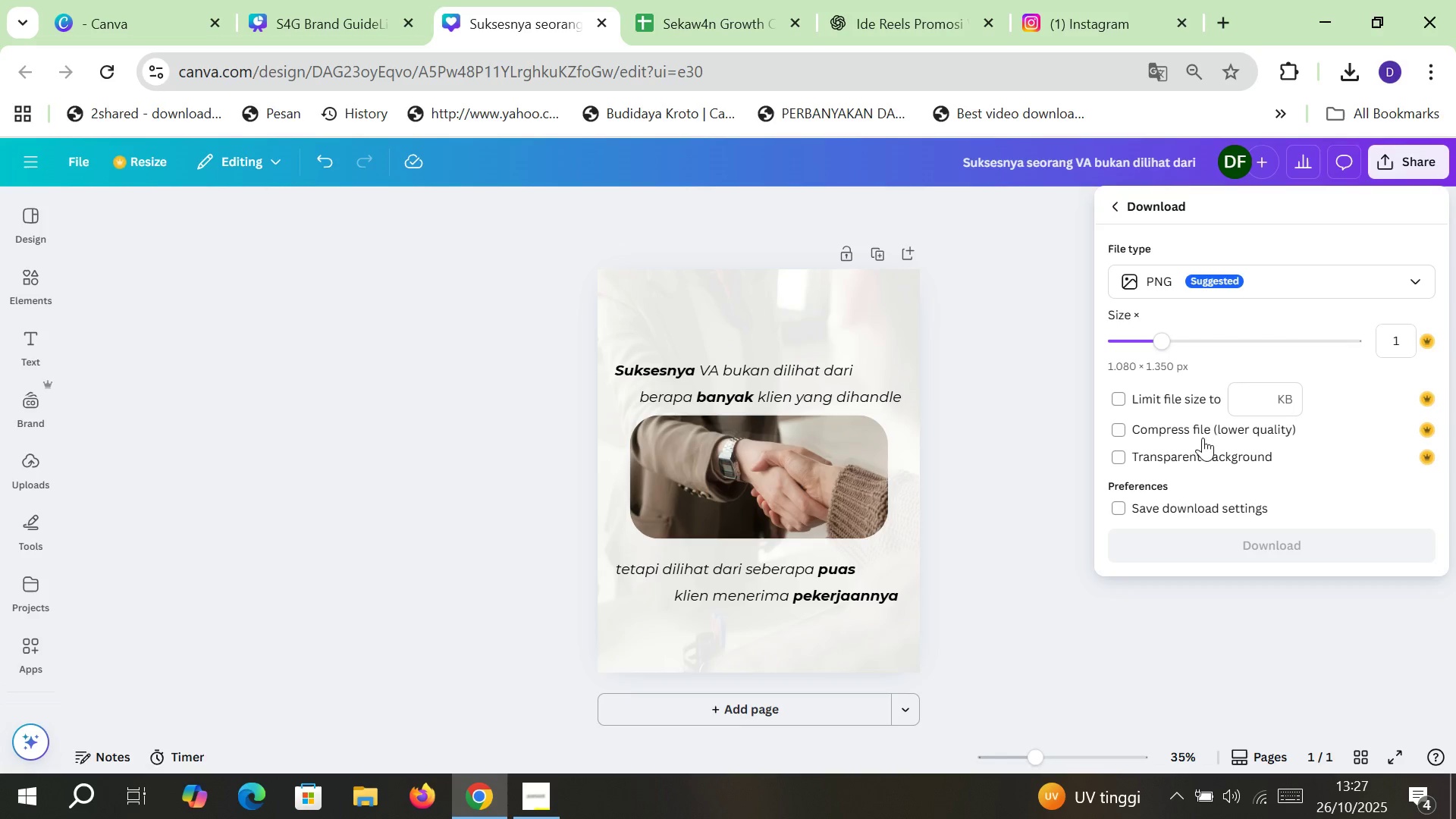 
left_click([1288, 279])
 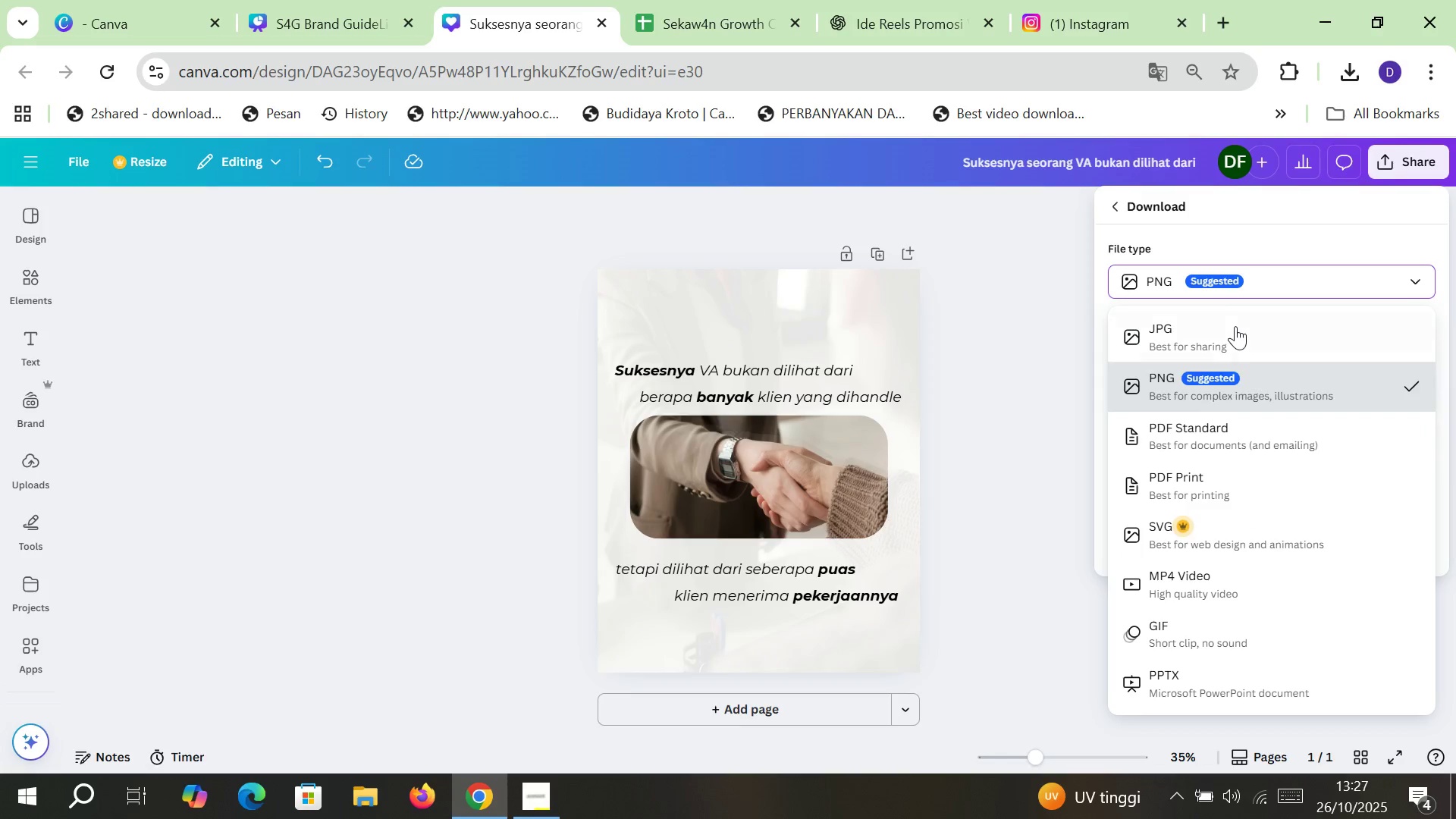 
double_click([1235, 326])
 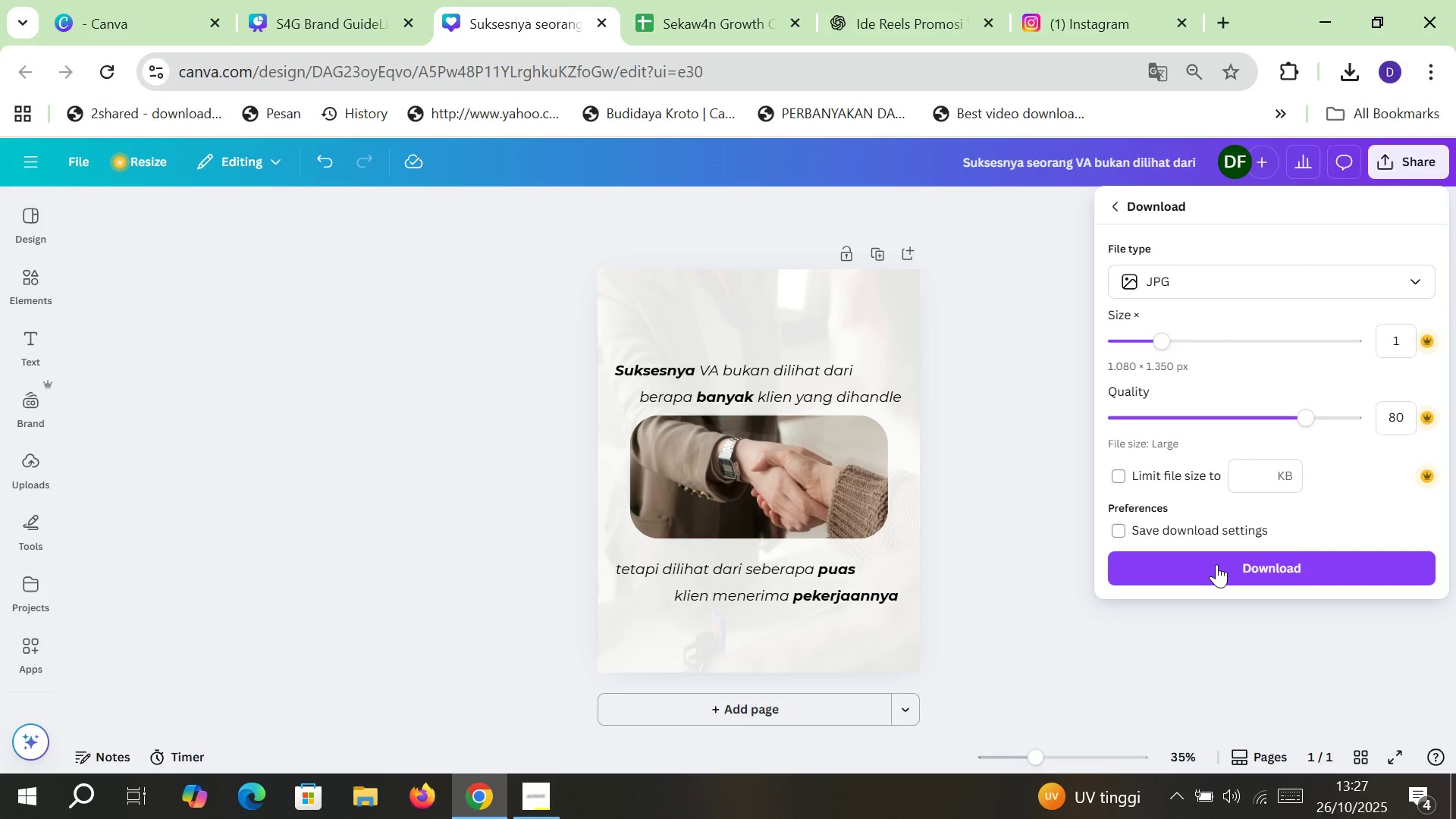 
left_click([1216, 564])
 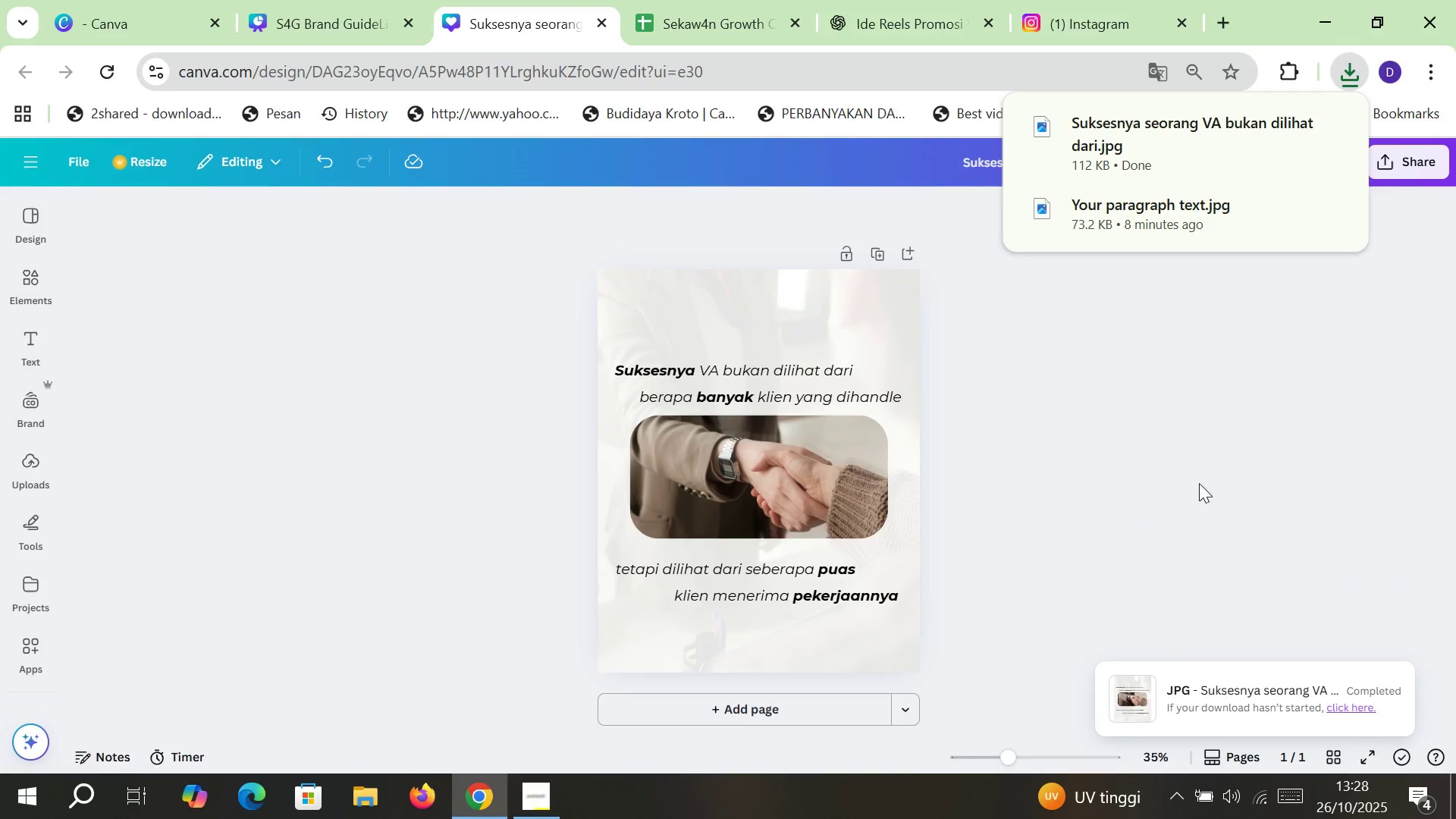 
wait(7.39)
 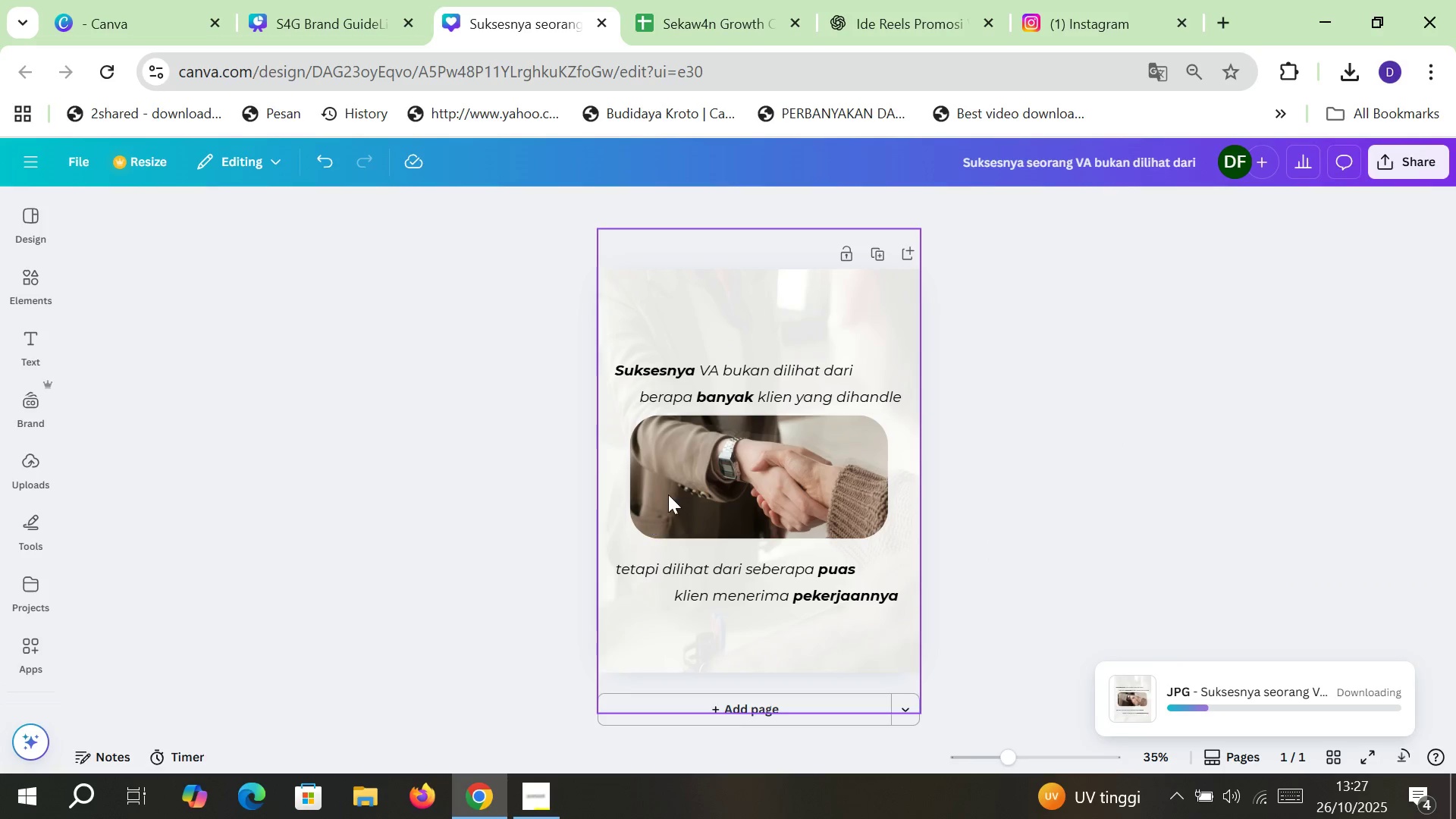 
left_click([1118, 375])
 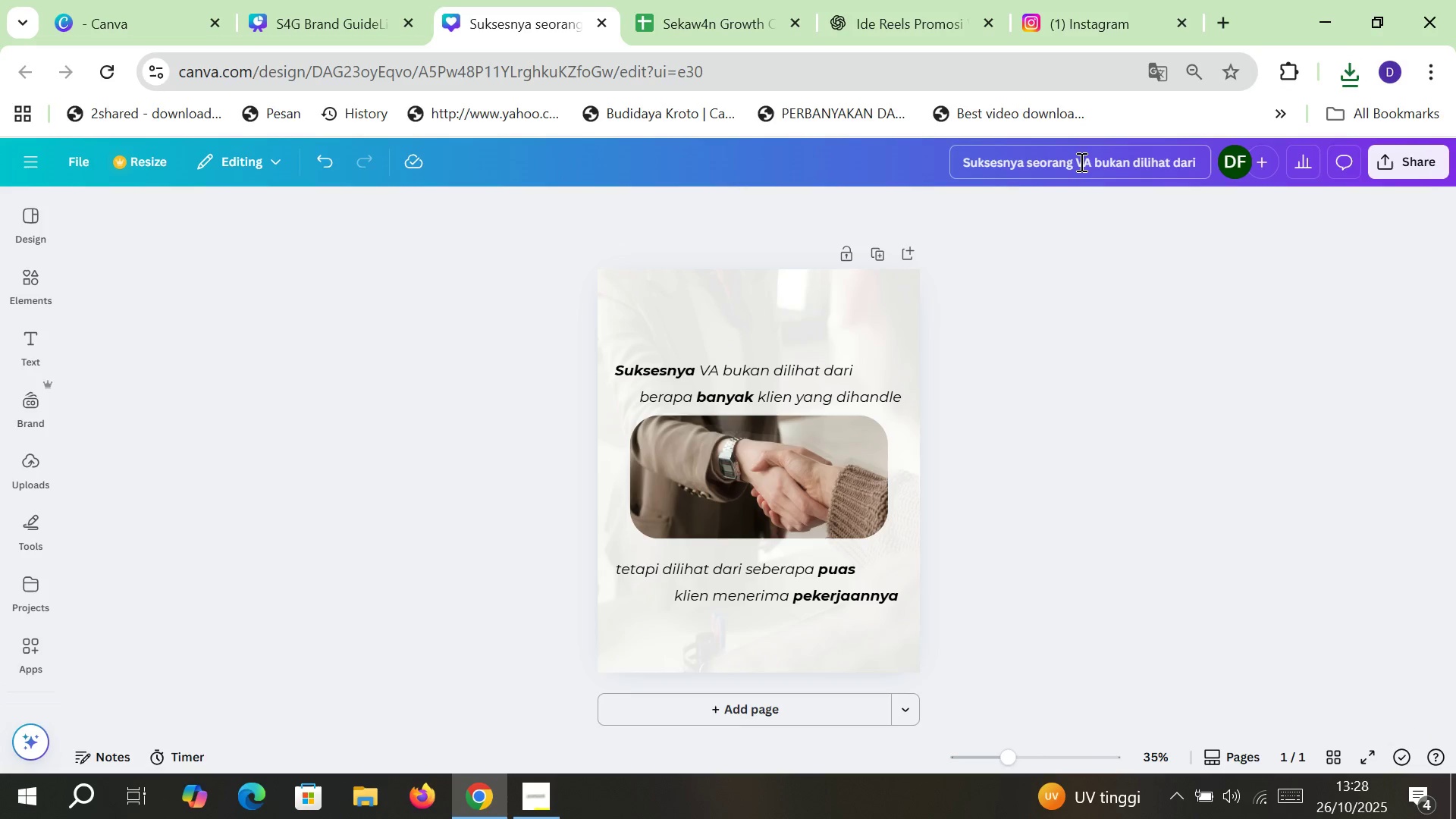 
double_click([1079, 162])
 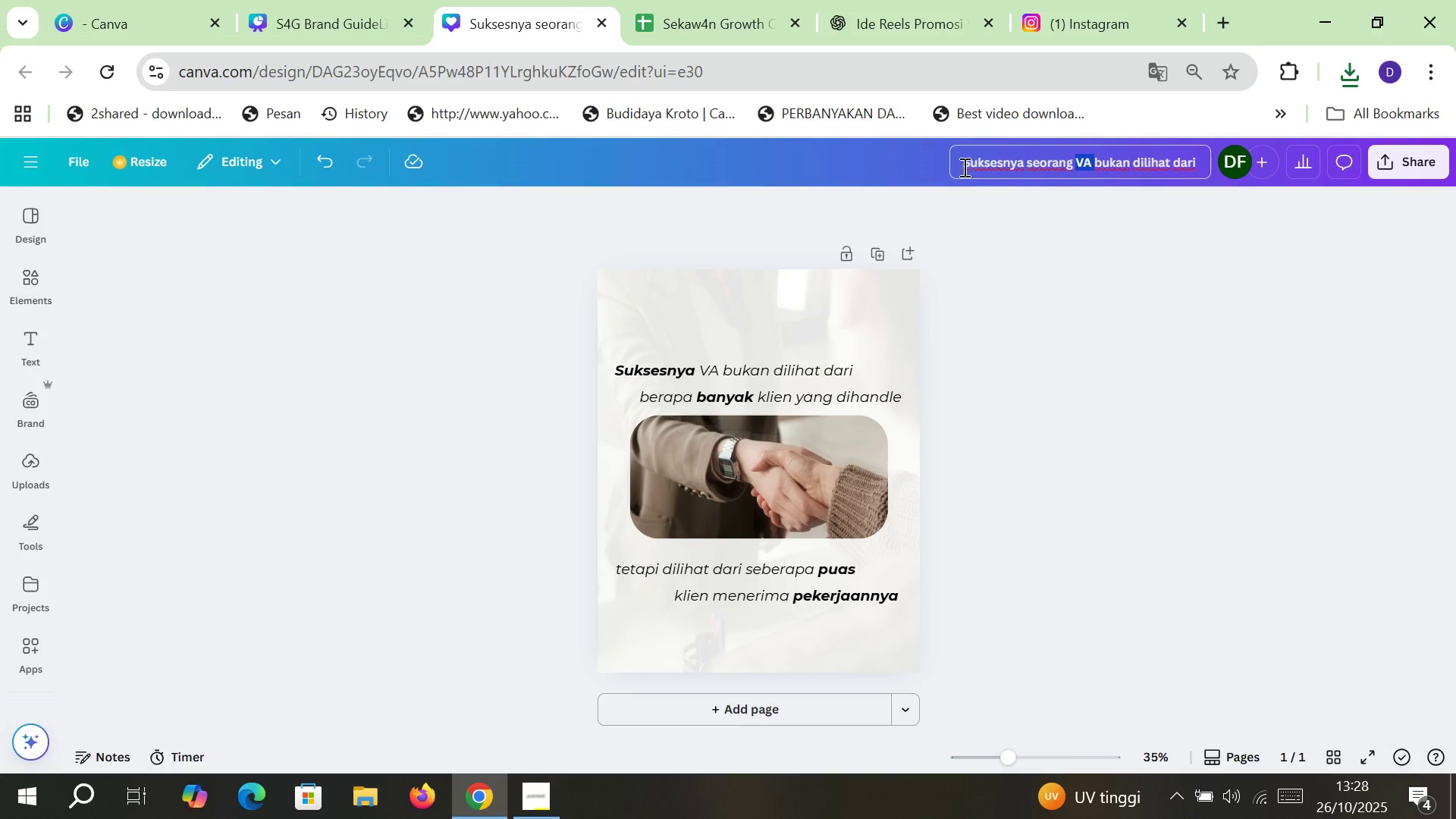 
left_click([962, 164])
 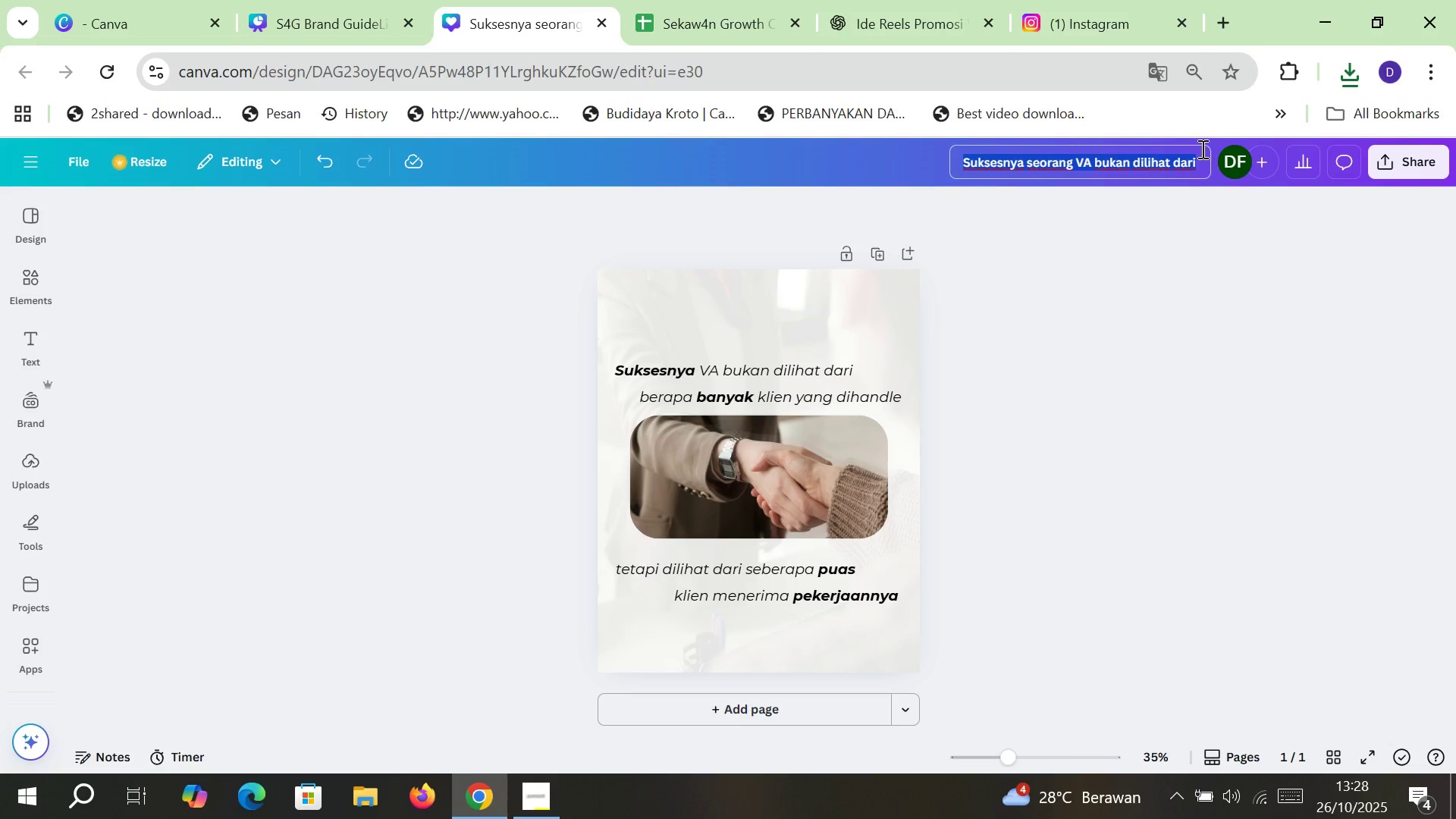 
type(singe)
key(Backspace)
type(le post week 2)
 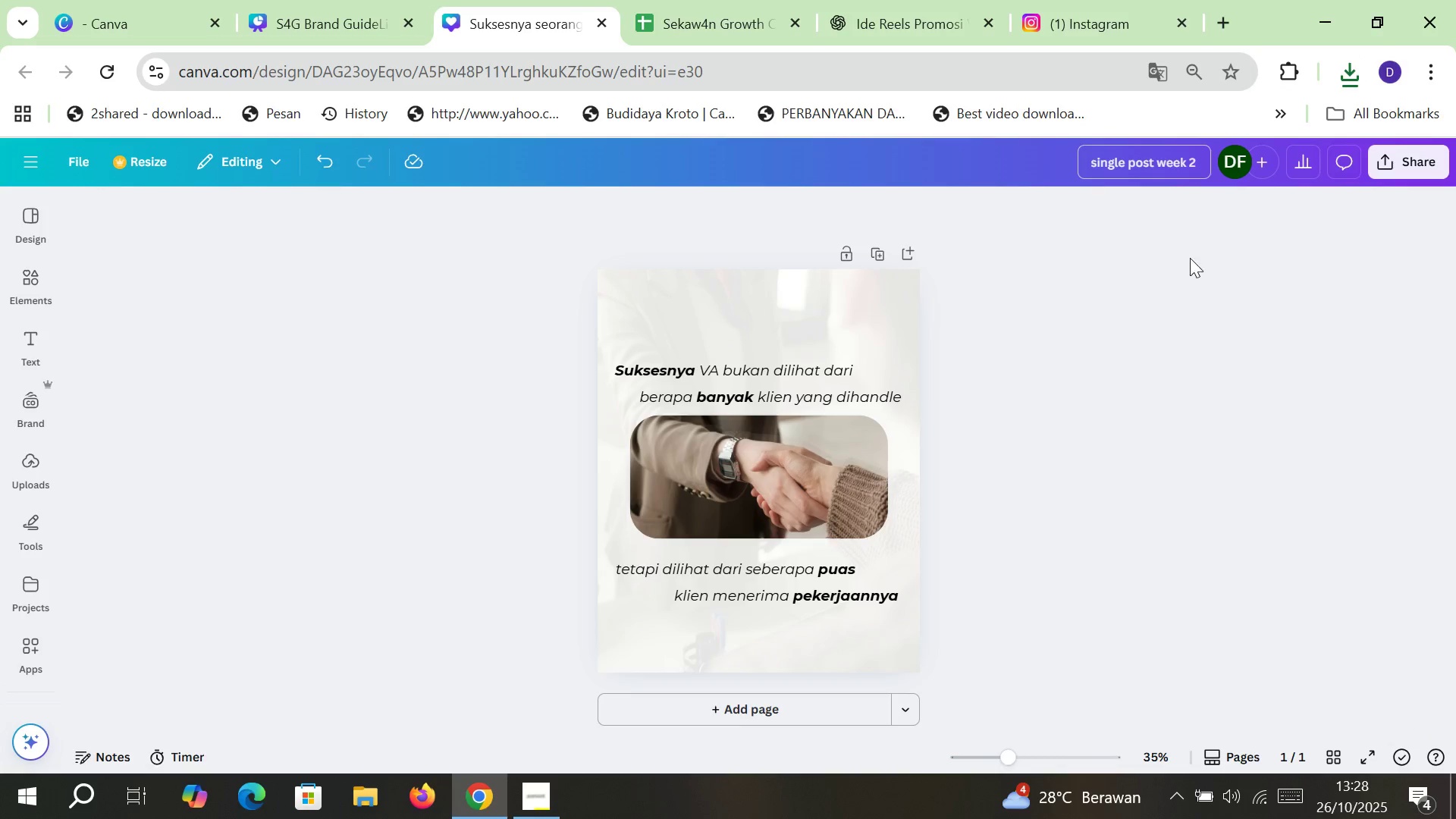 
left_click([1172, 318])
 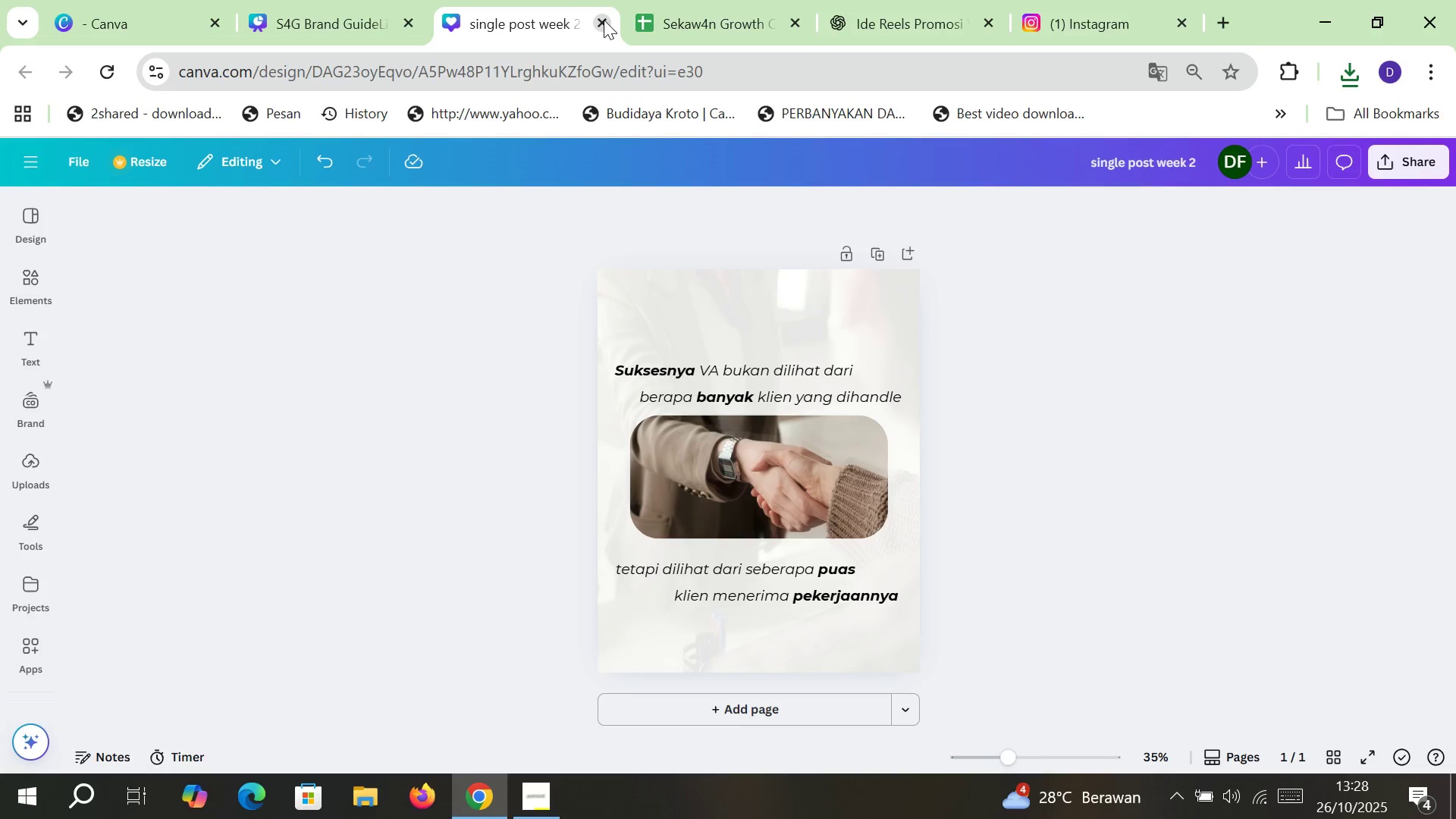 
left_click([604, 20])
 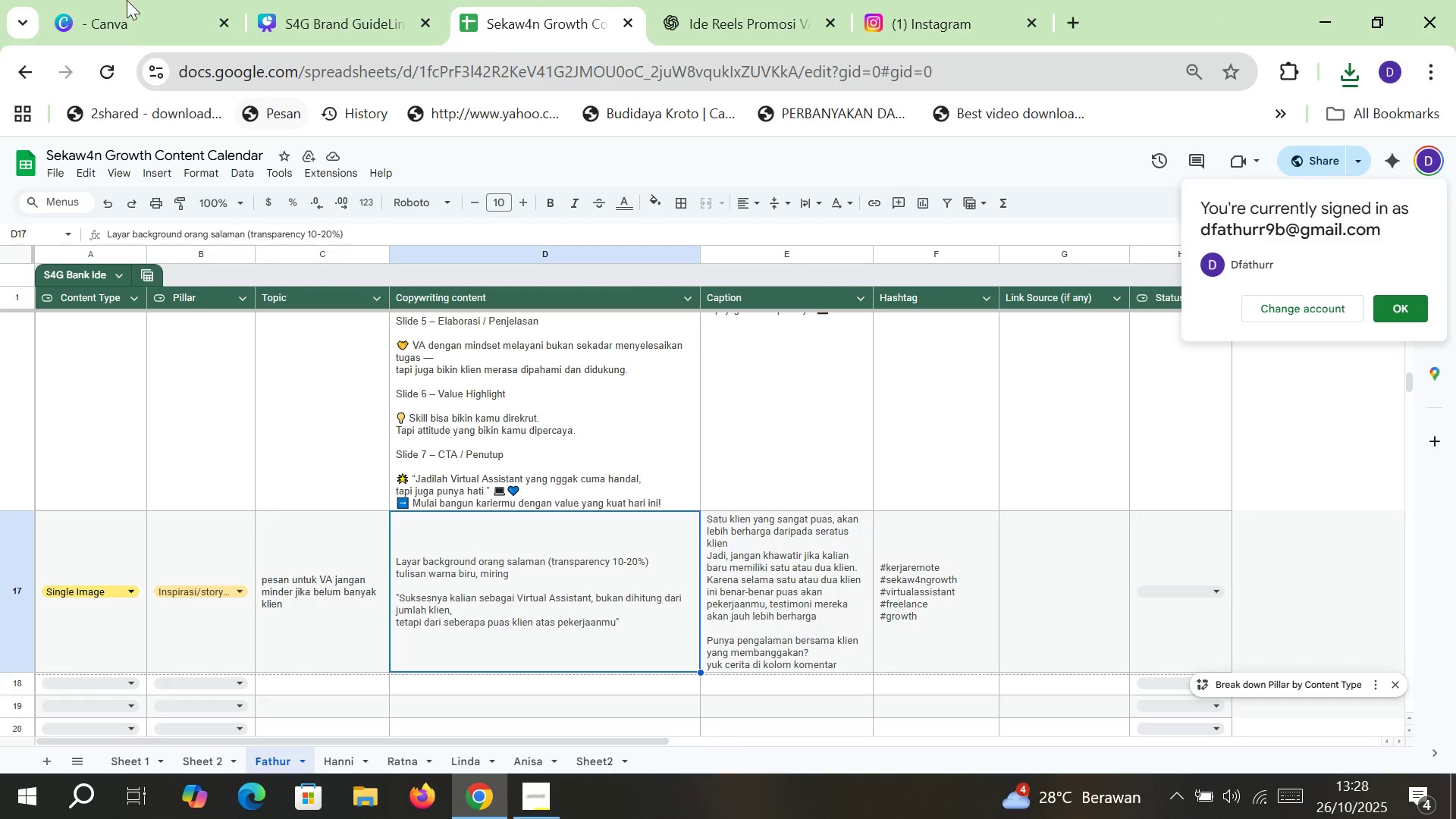 
left_click([129, 0])
 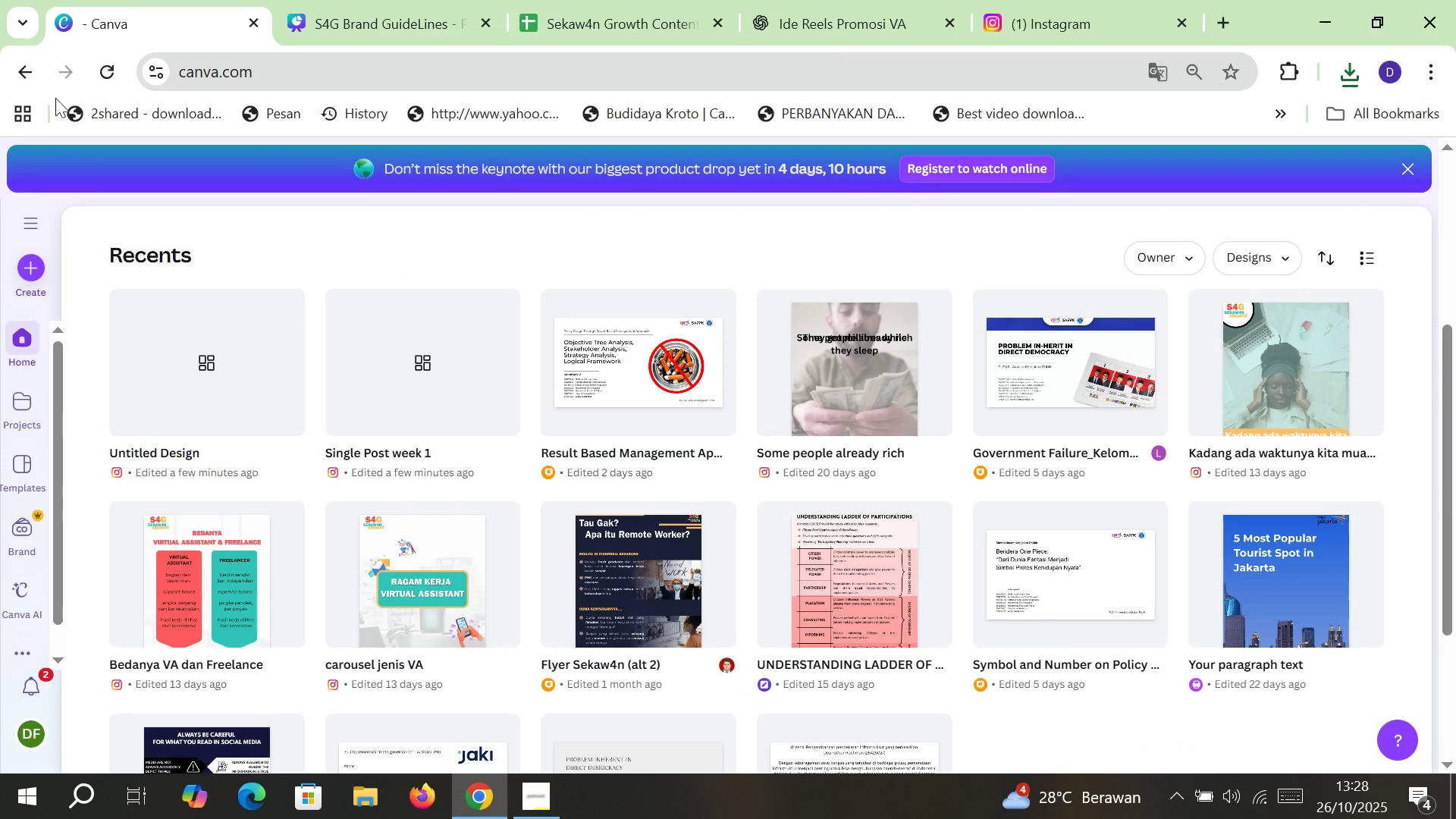 
double_click([99, 71])
 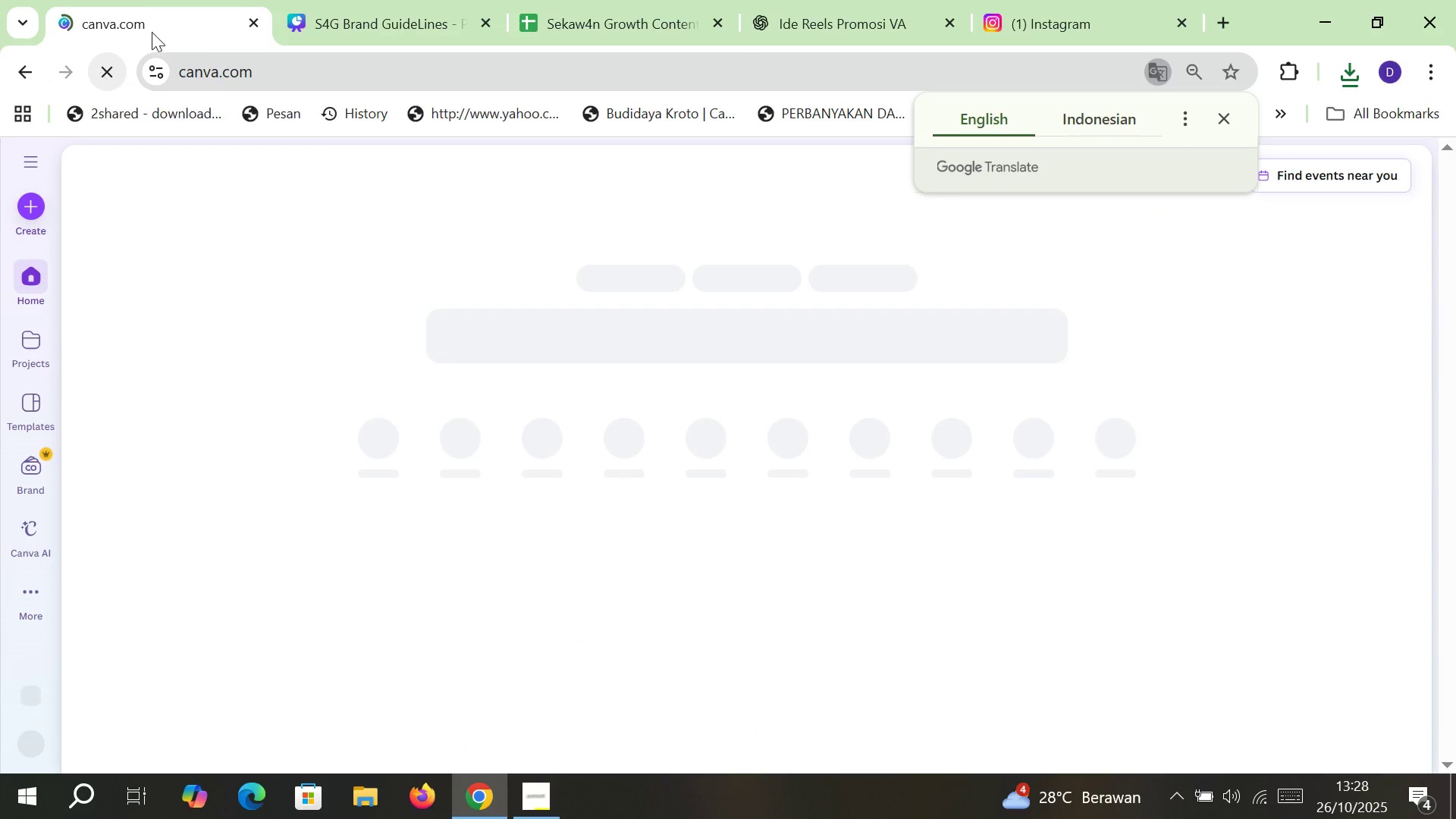 
wait(5.61)
 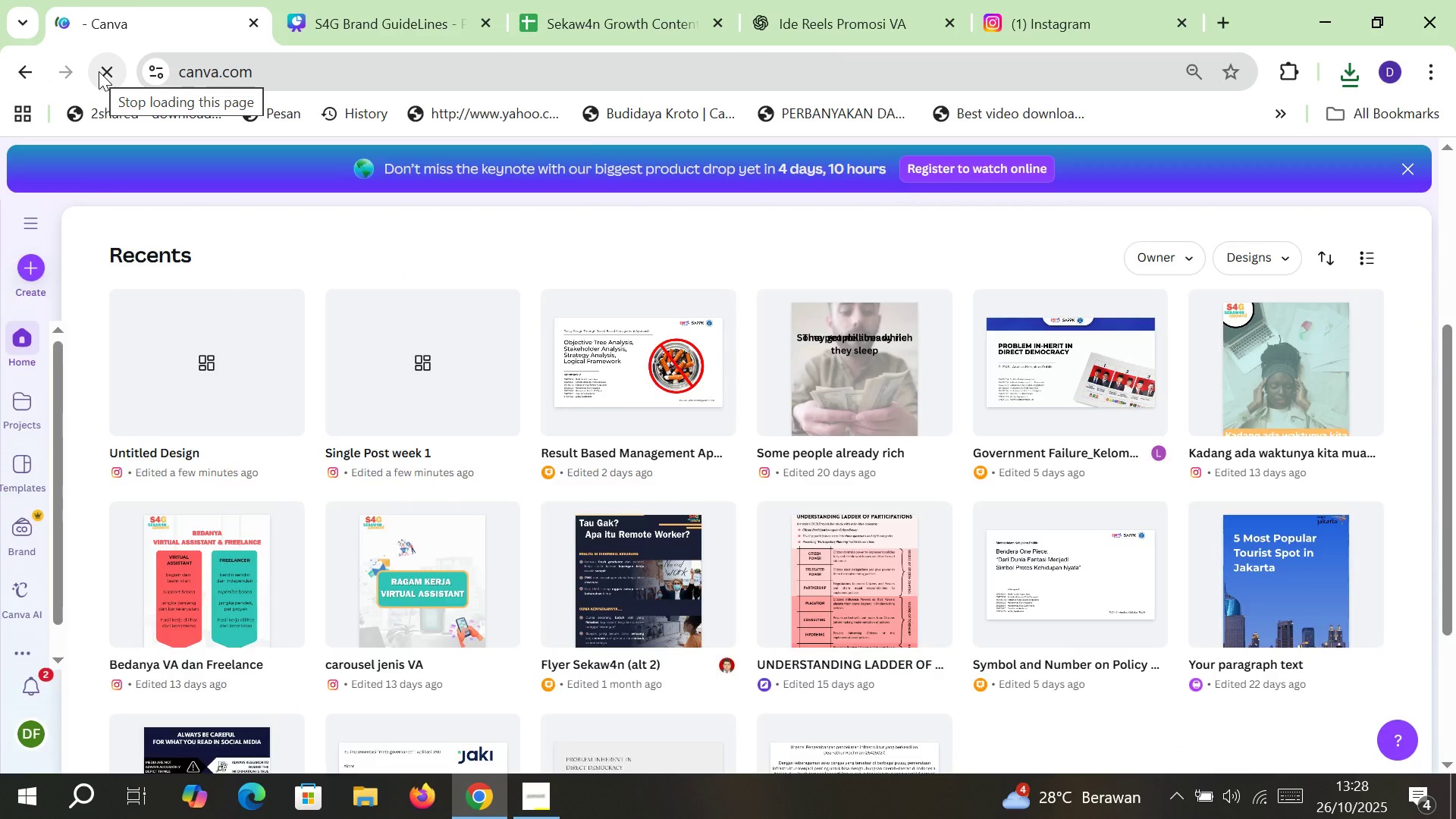 
scroll: coordinate [742, 520], scroll_direction: down, amount: 2.0
 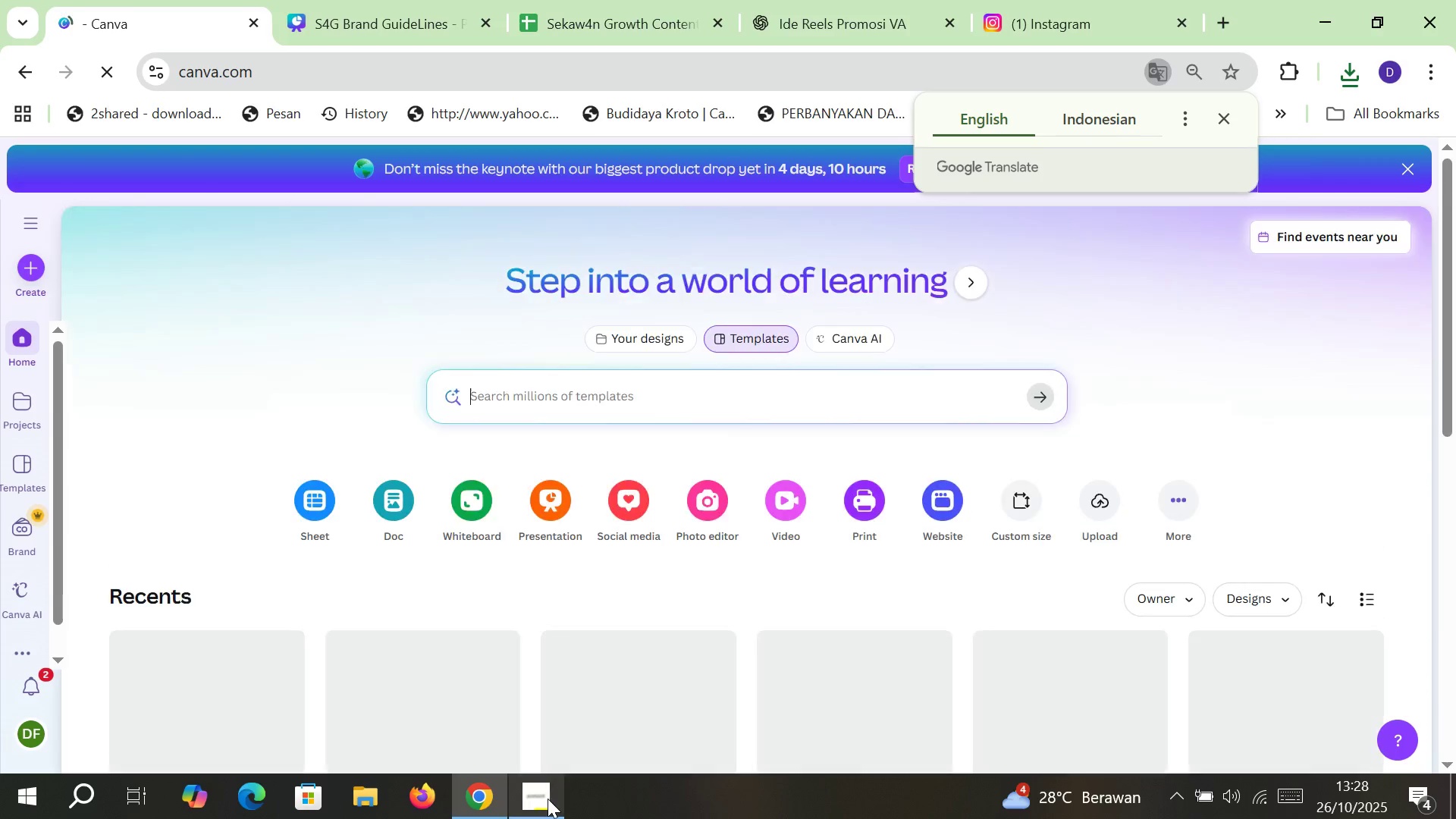 
left_click([548, 799])